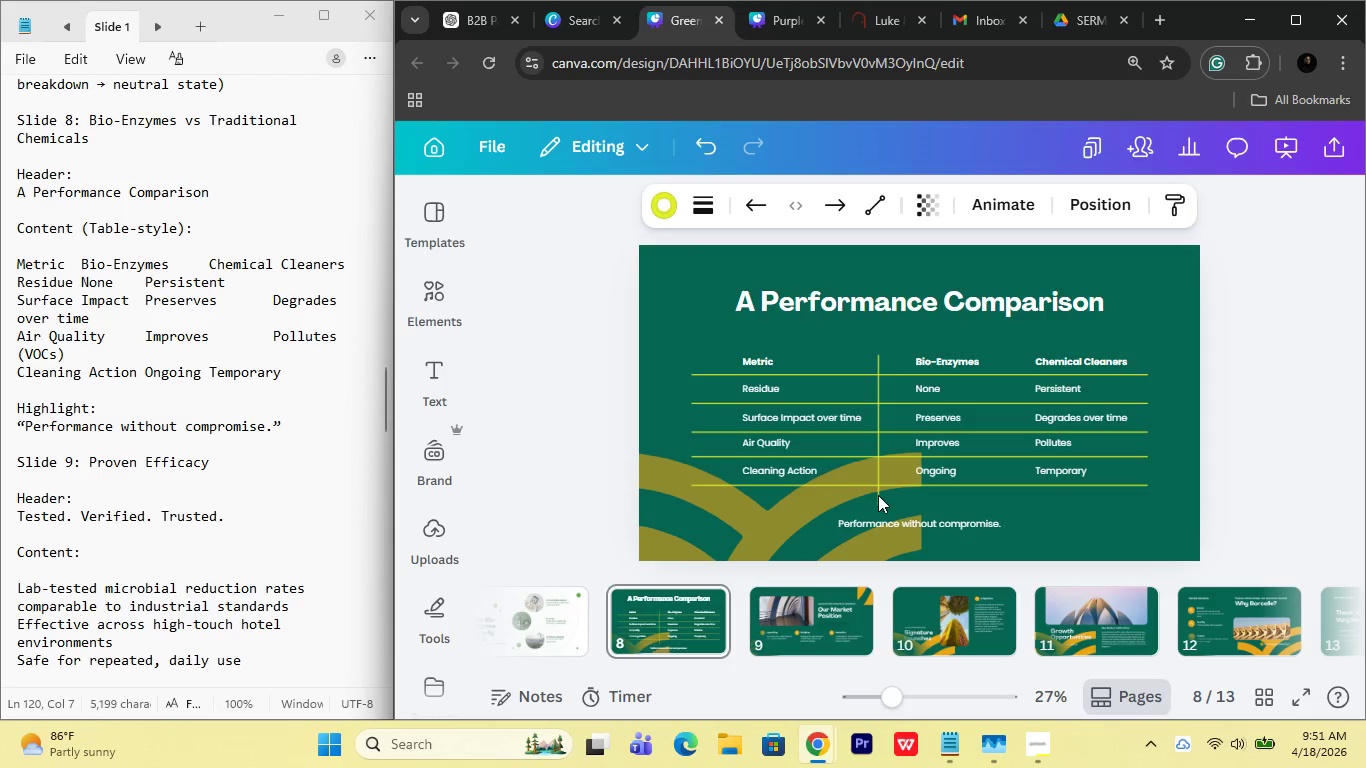 
key(ArrowUp)
 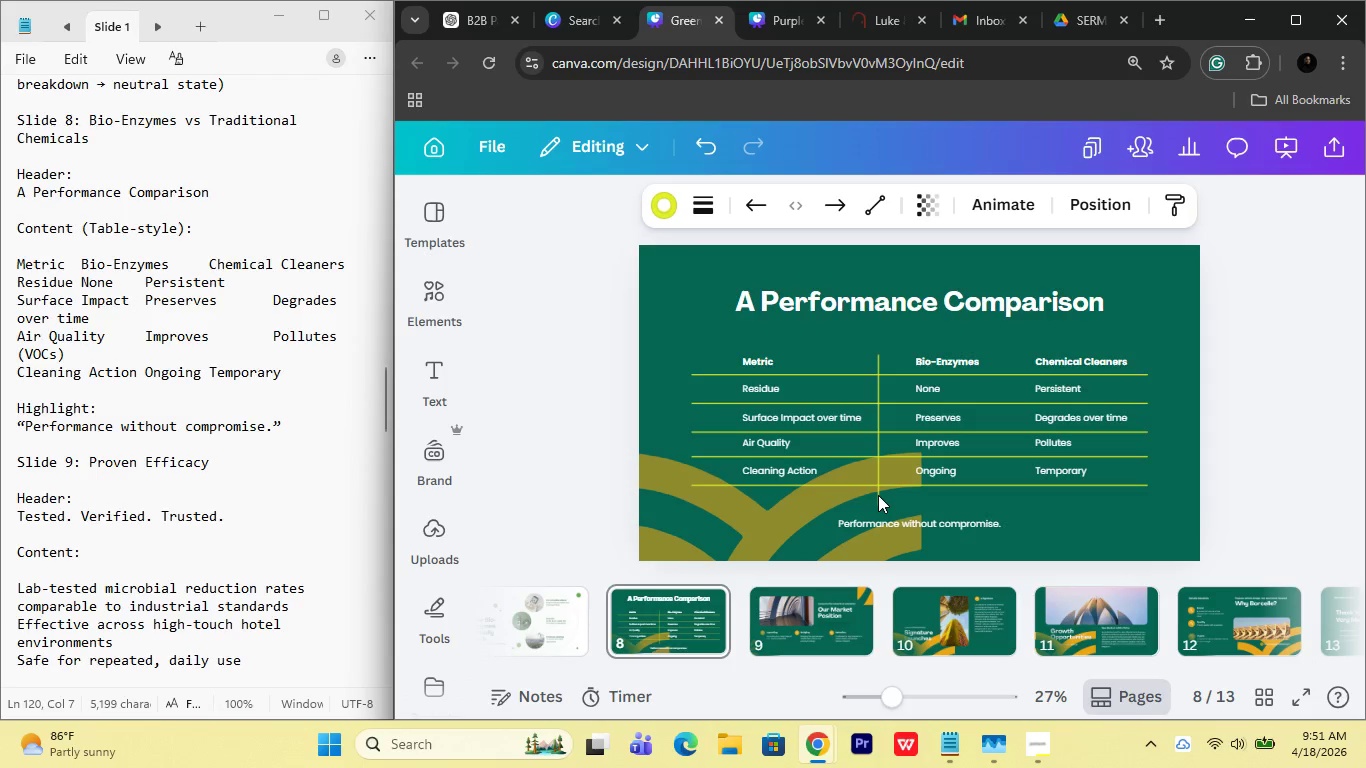 
key(ArrowUp)
 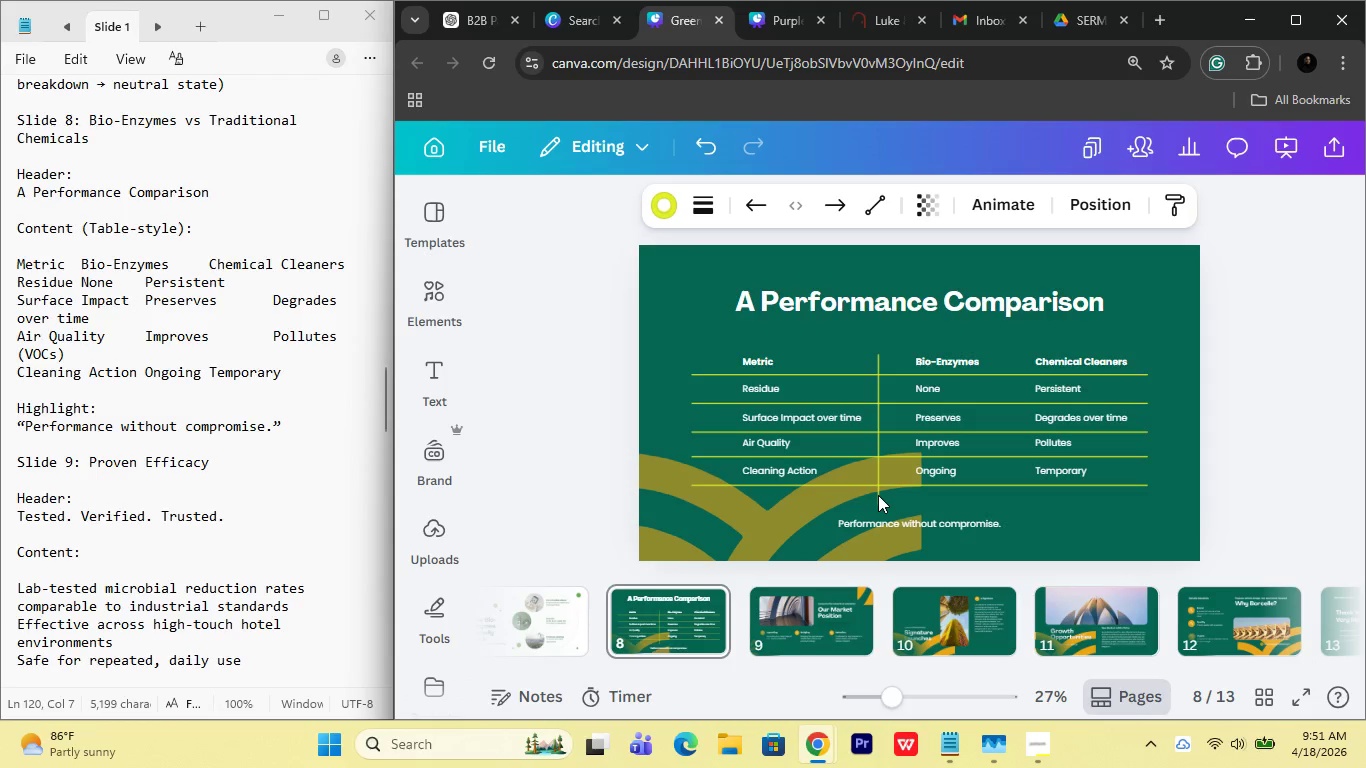 
key(ArrowUp)
 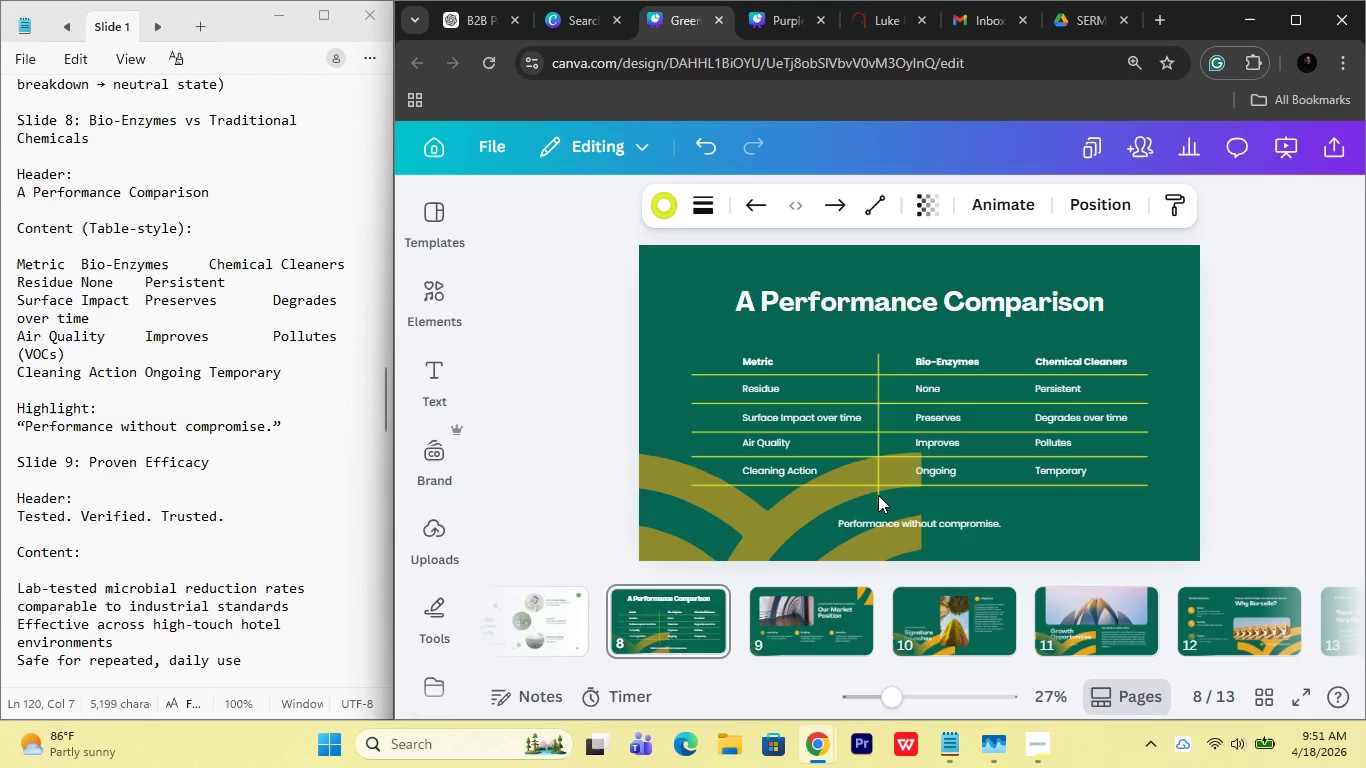 
key(ArrowUp)
 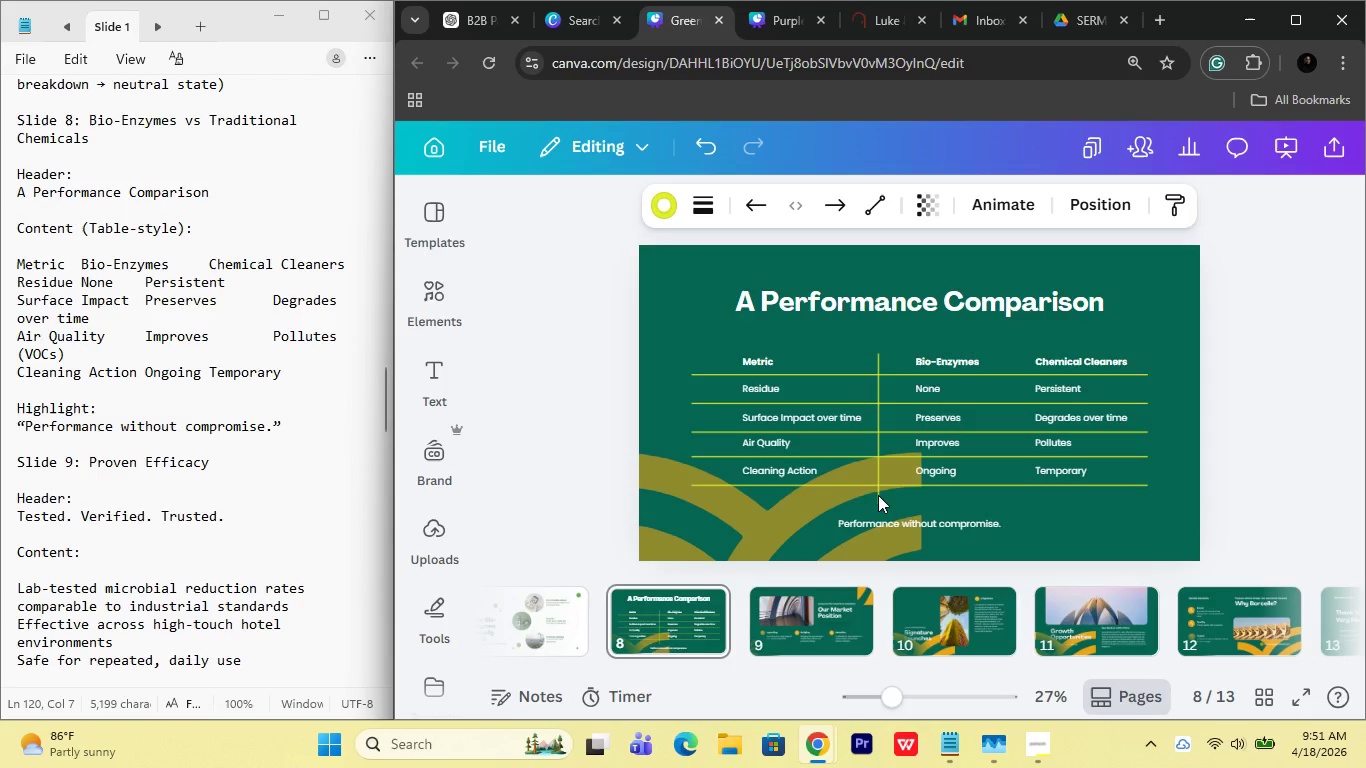 
key(ArrowUp)
 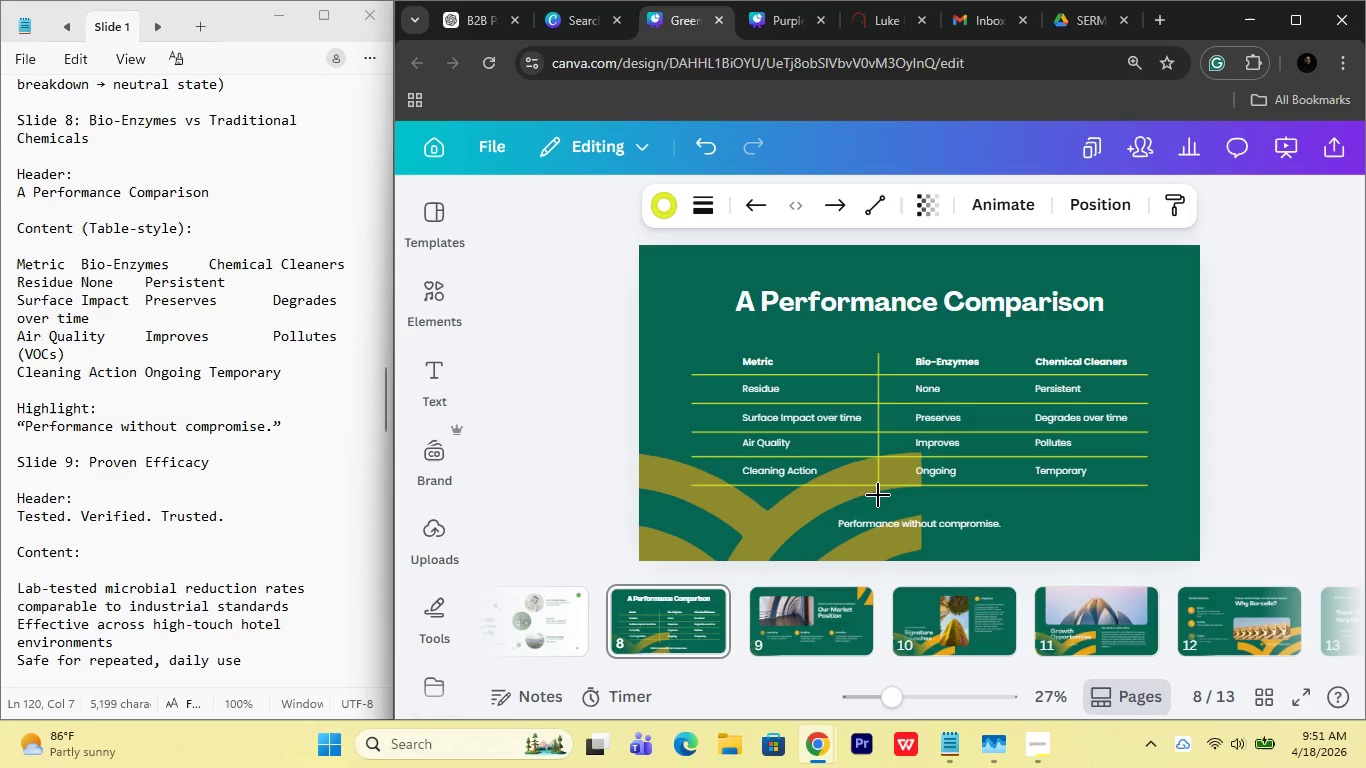 
key(ArrowUp)
 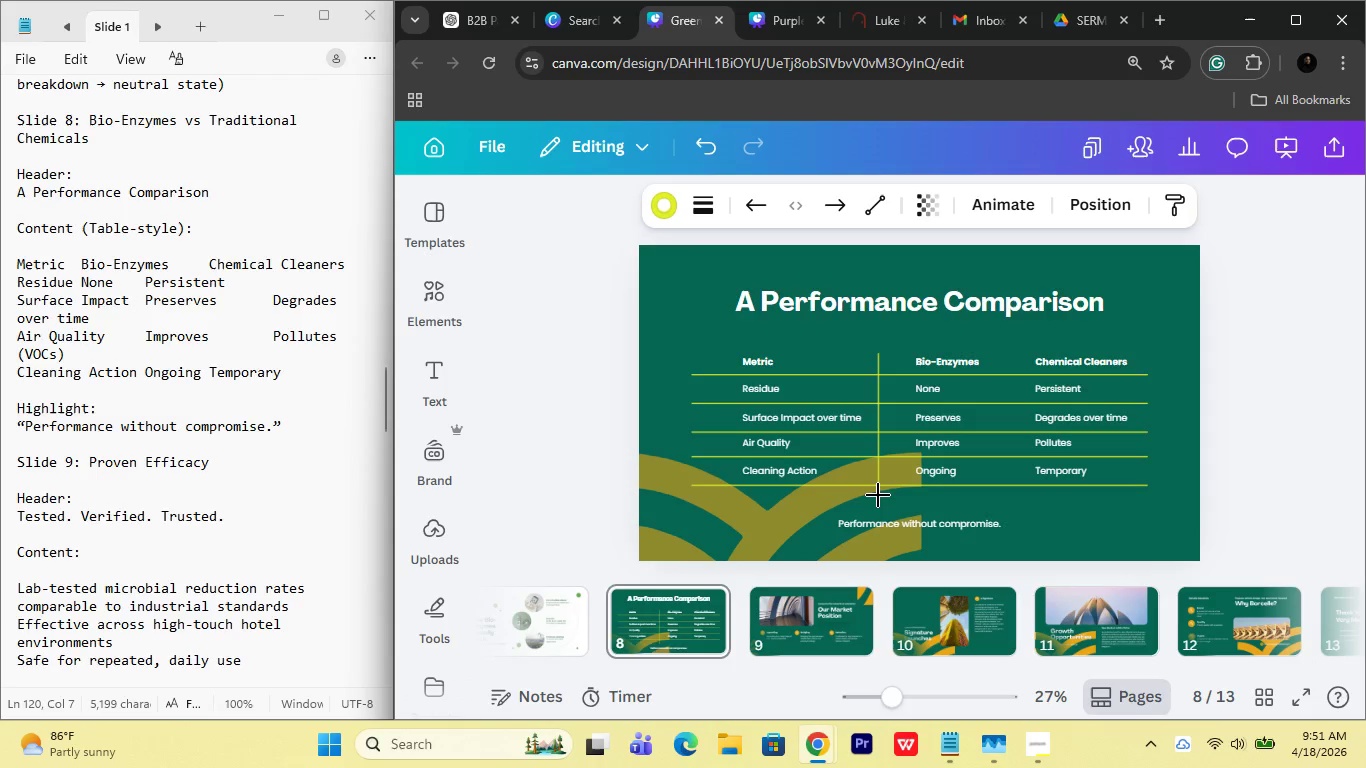 
key(ArrowUp)
 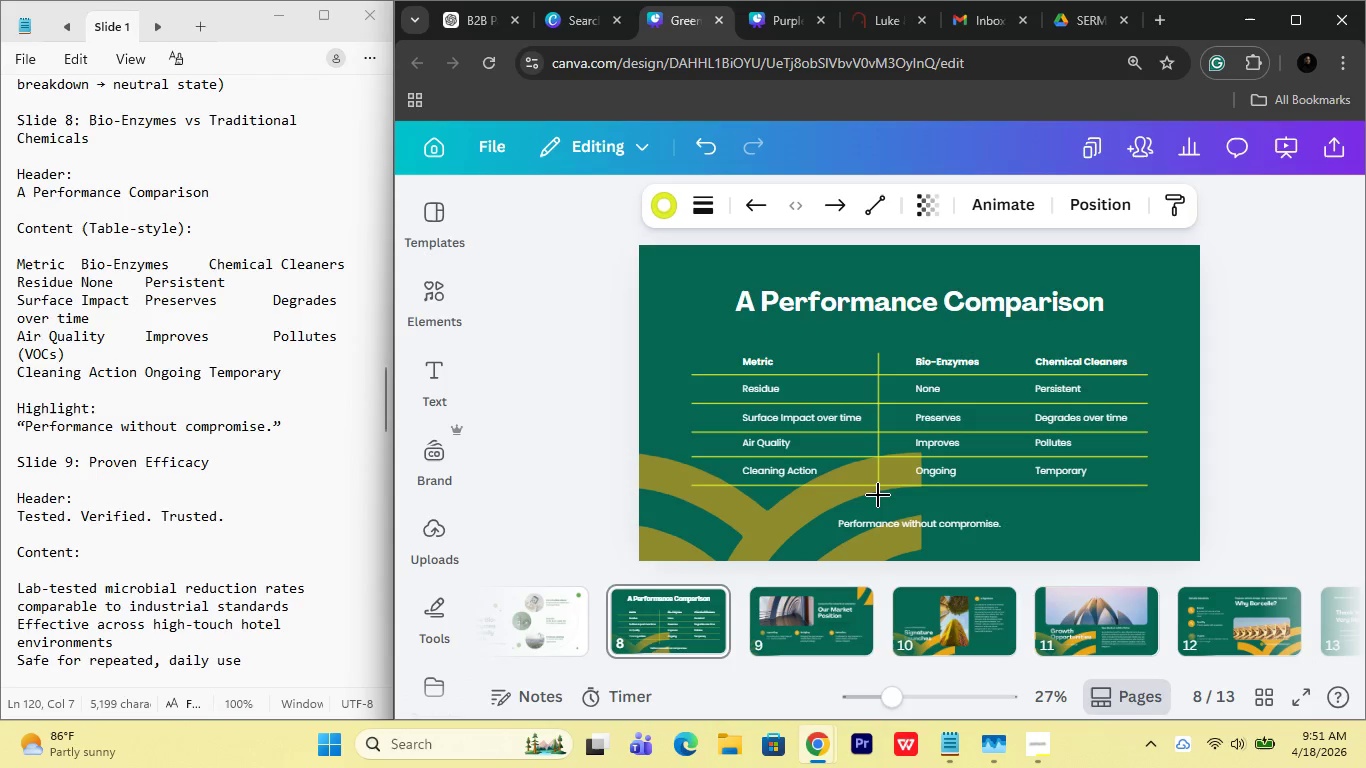 
key(ArrowUp)
 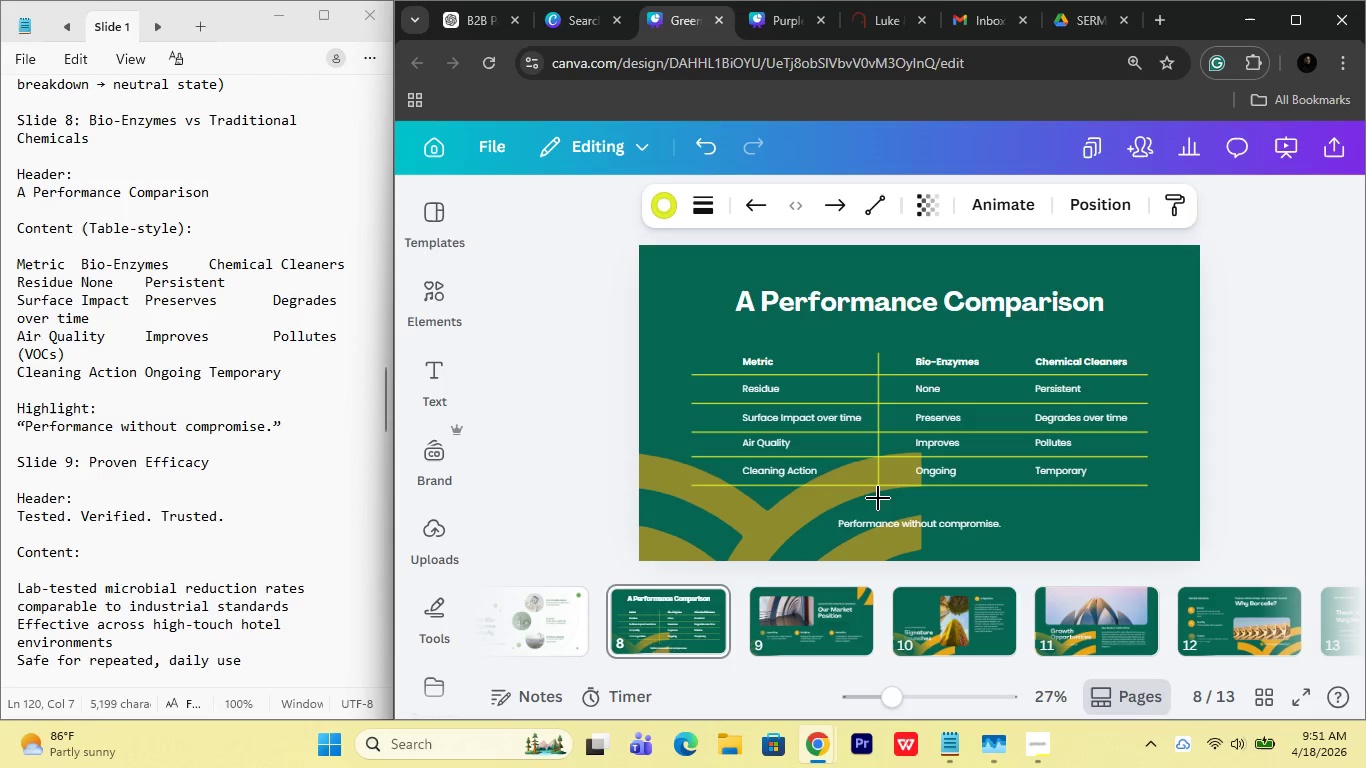 
key(ArrowDown)
 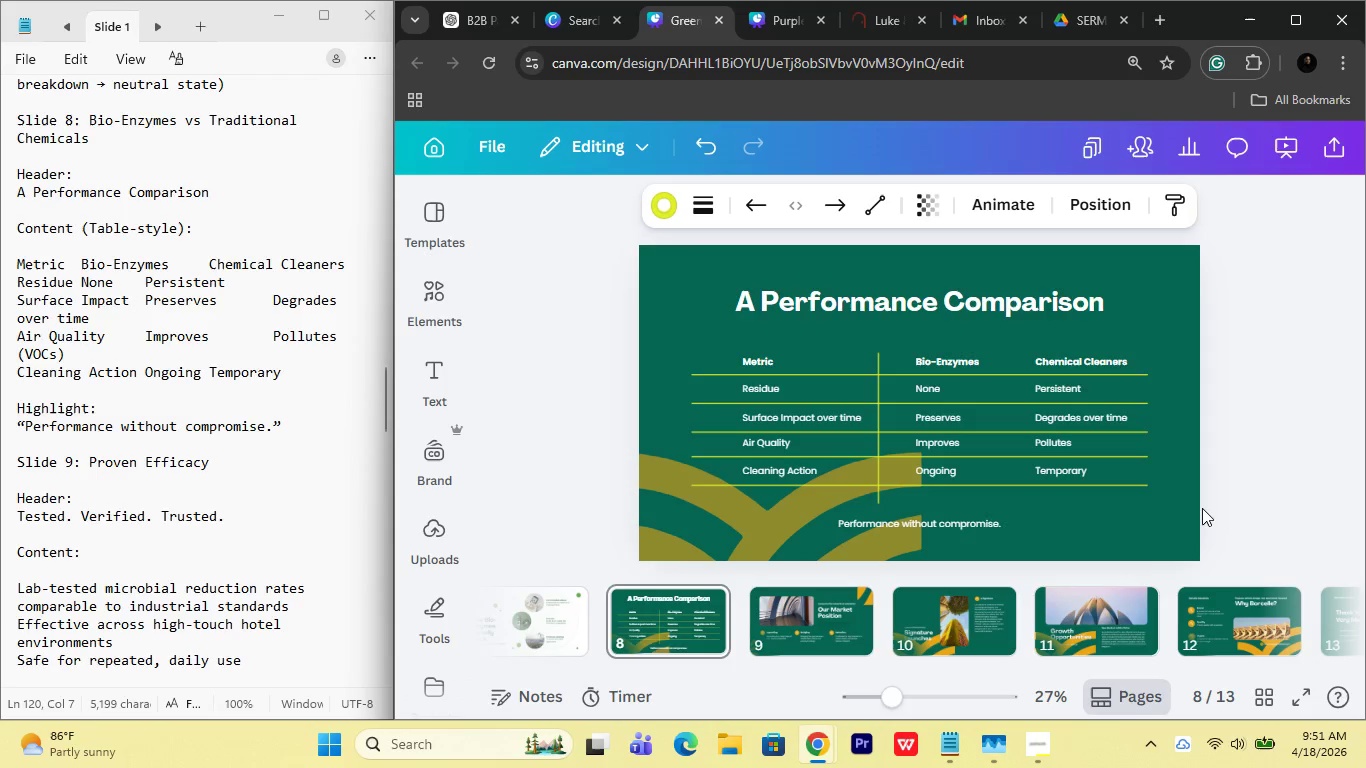 
key(ArrowUp)
 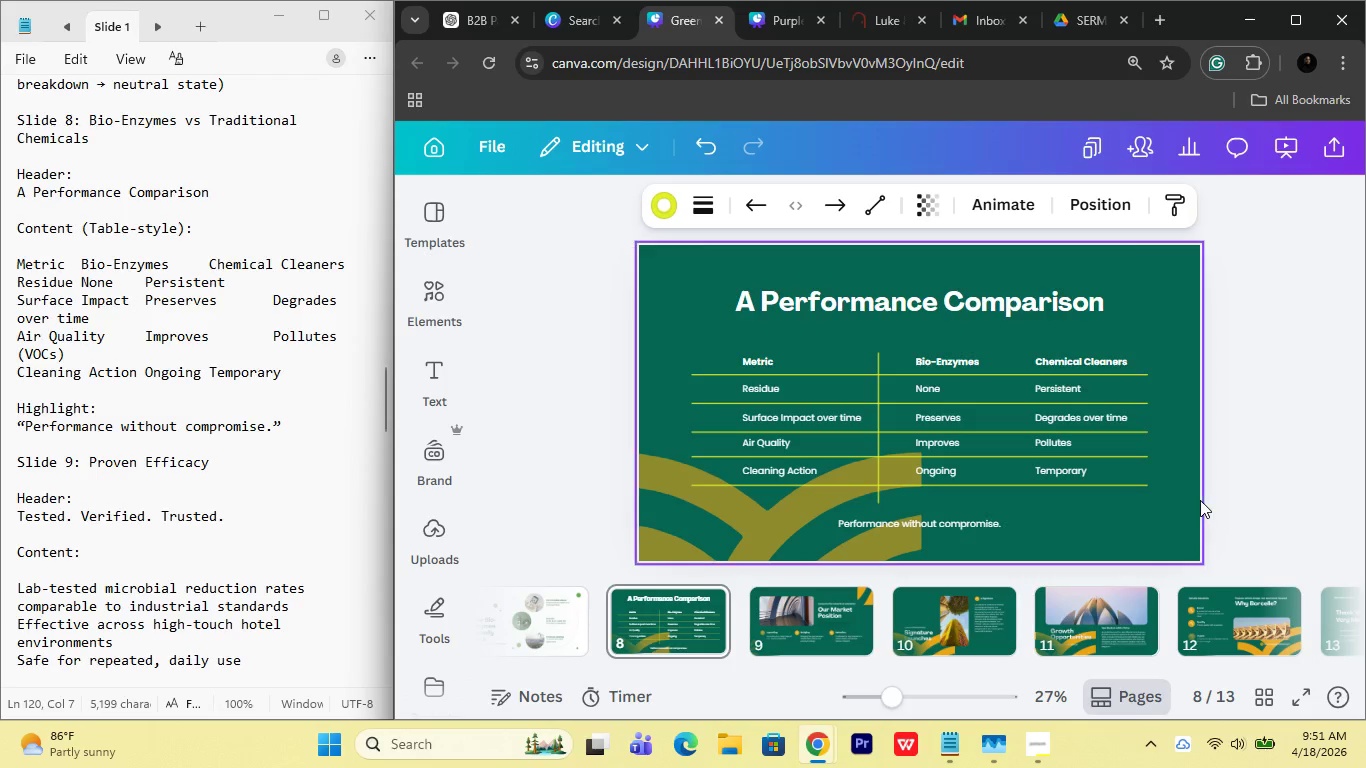 
key(ArrowDown)
 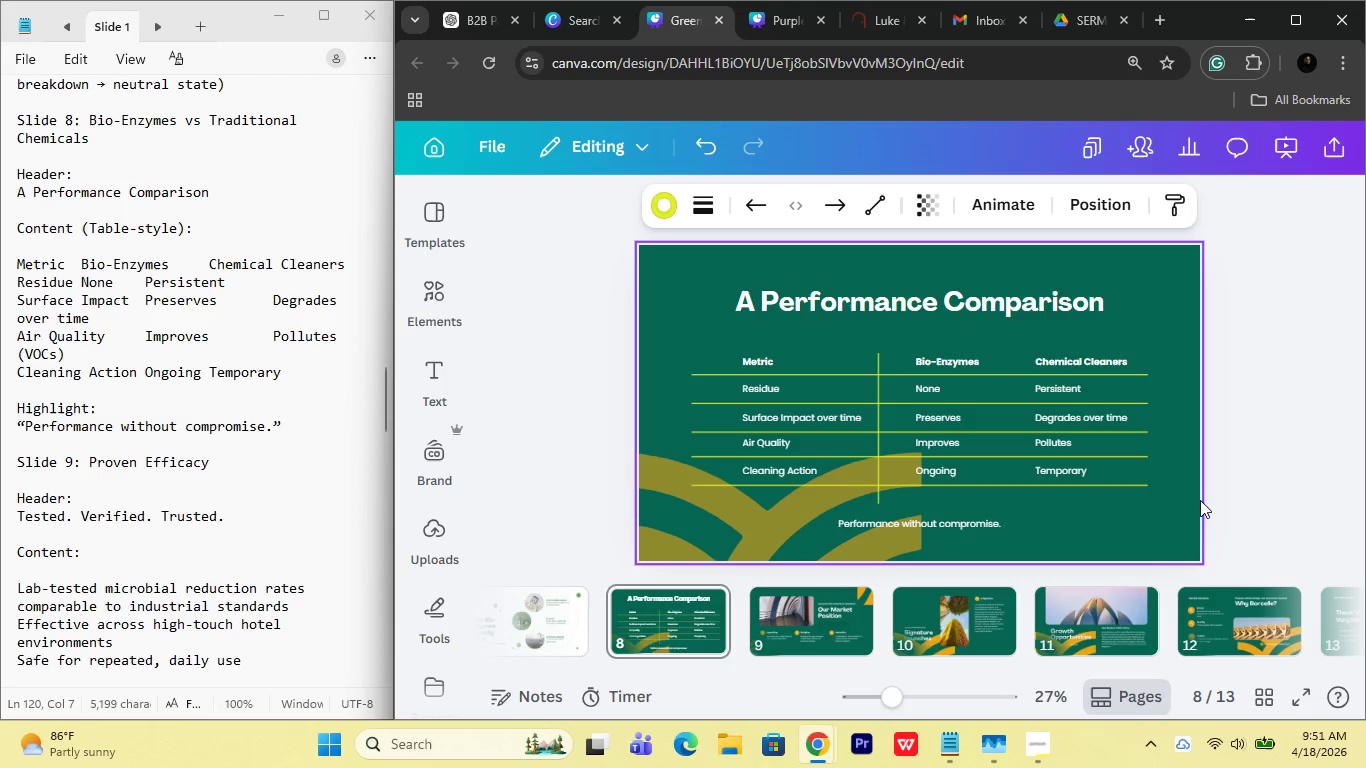 
key(ArrowDown)
 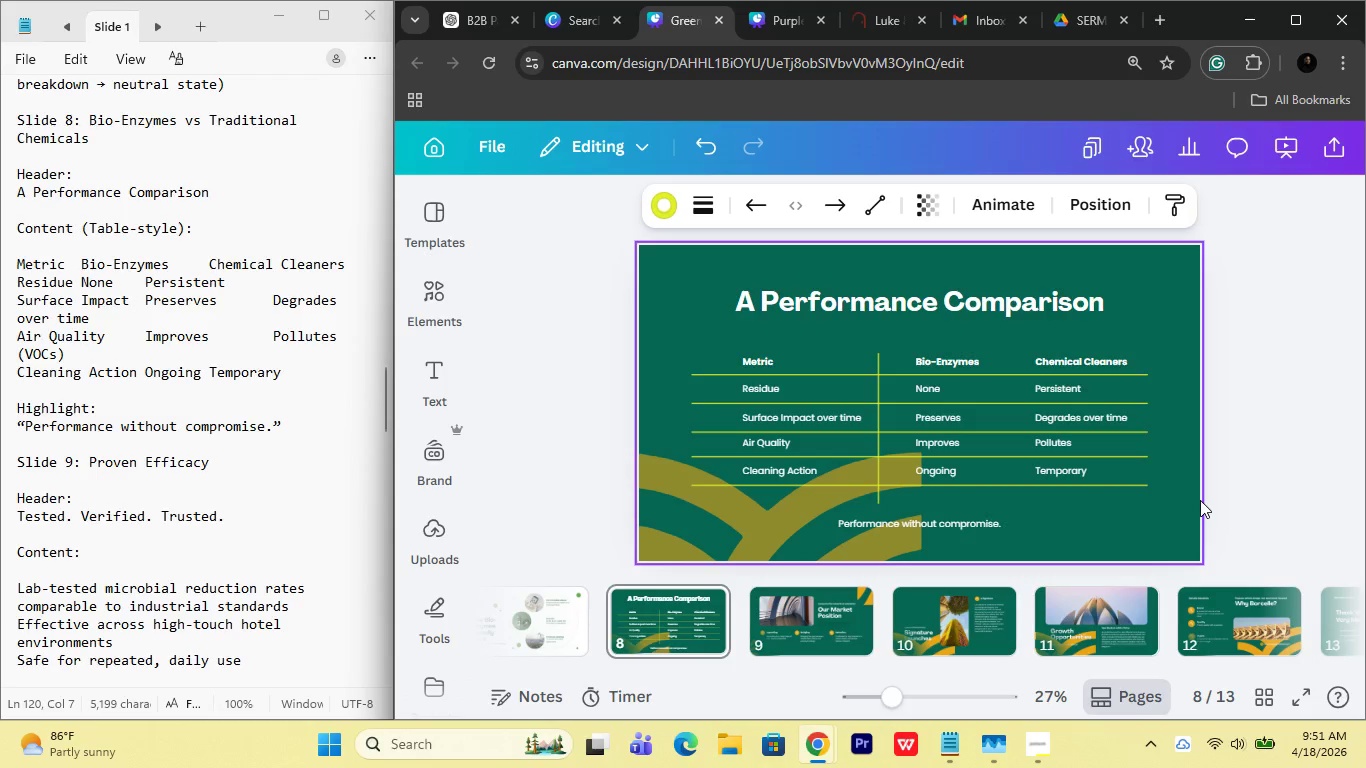 
key(ArrowDown)
 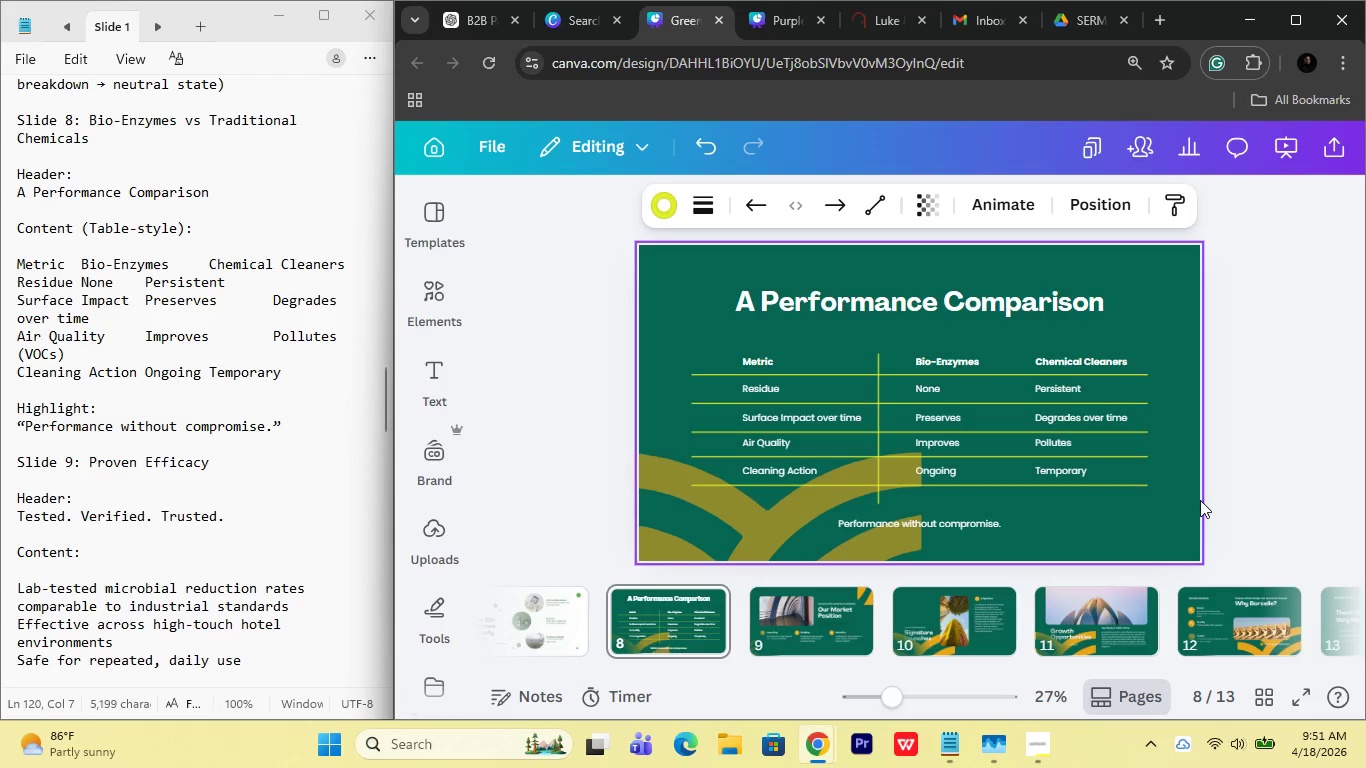 
key(ArrowDown)
 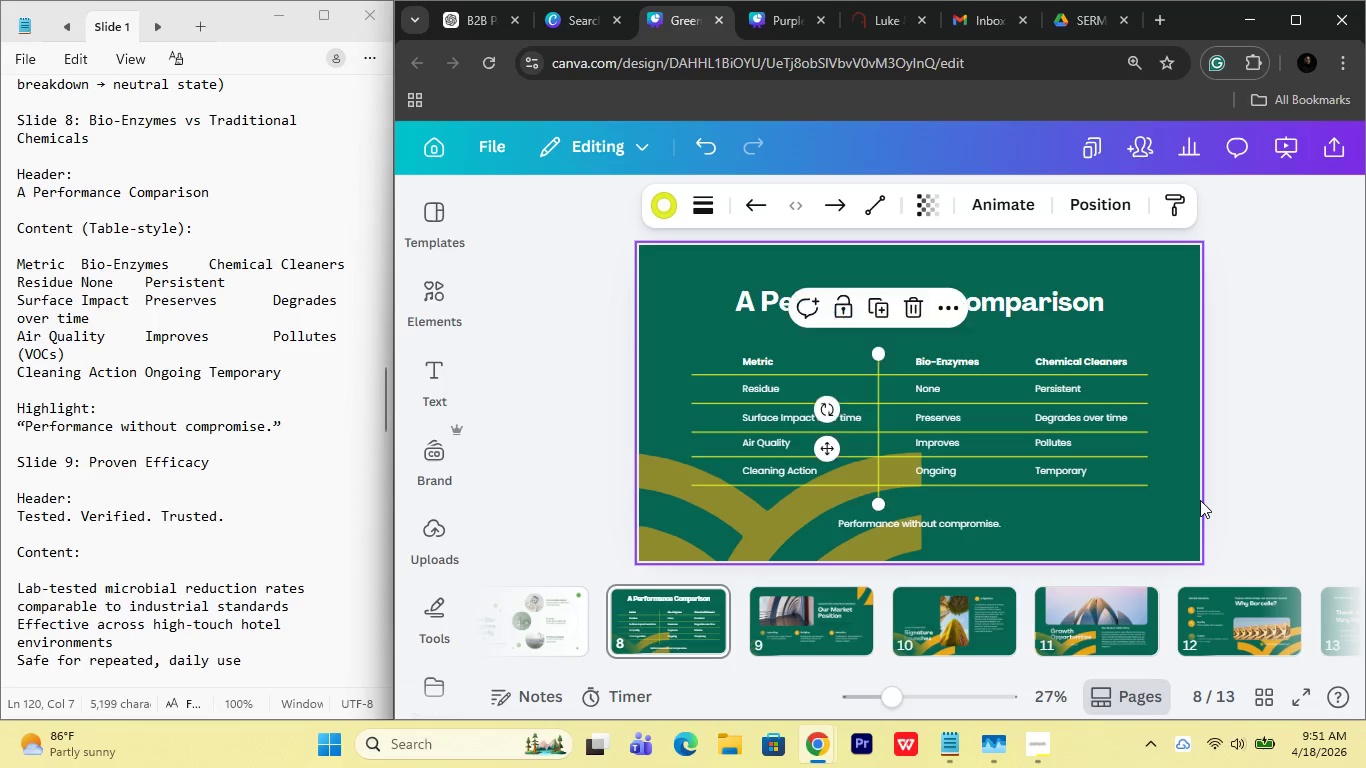 
key(ArrowUp)
 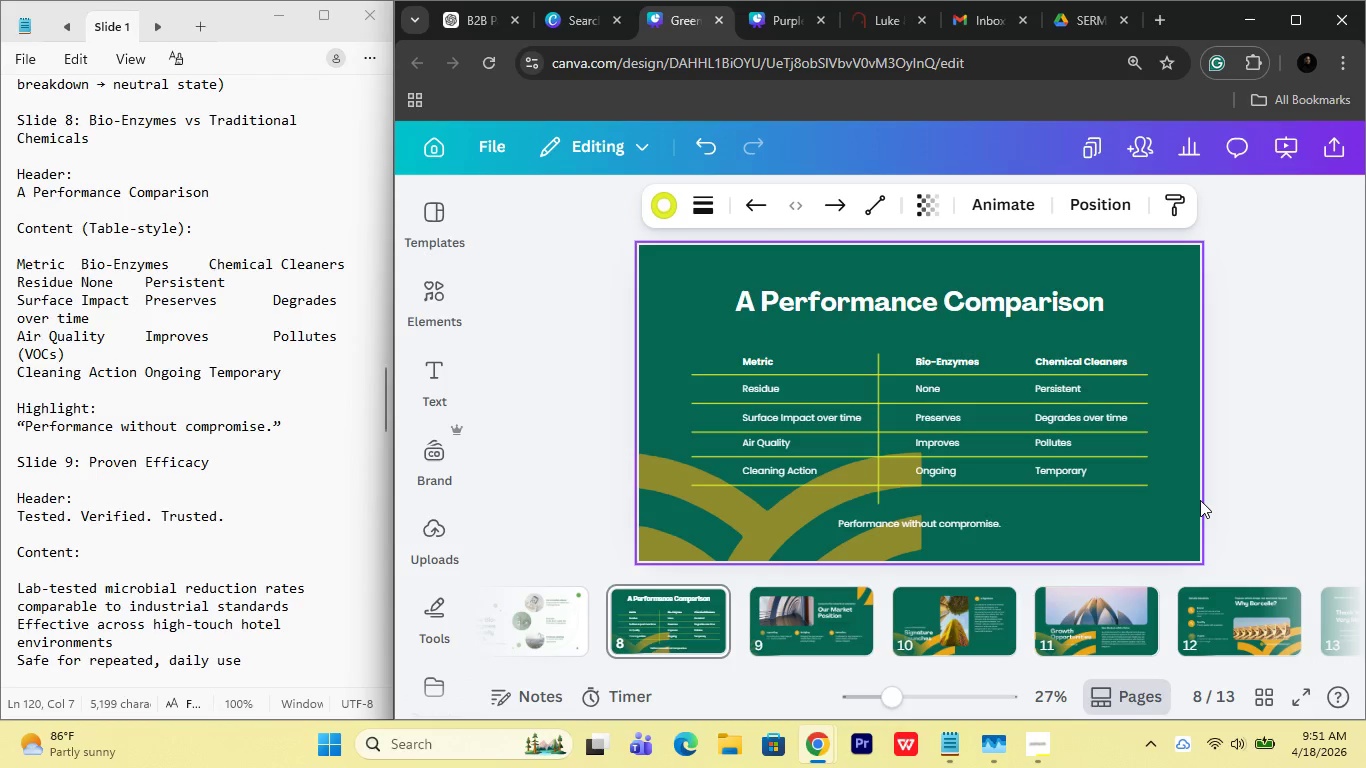 
key(ArrowDown)
 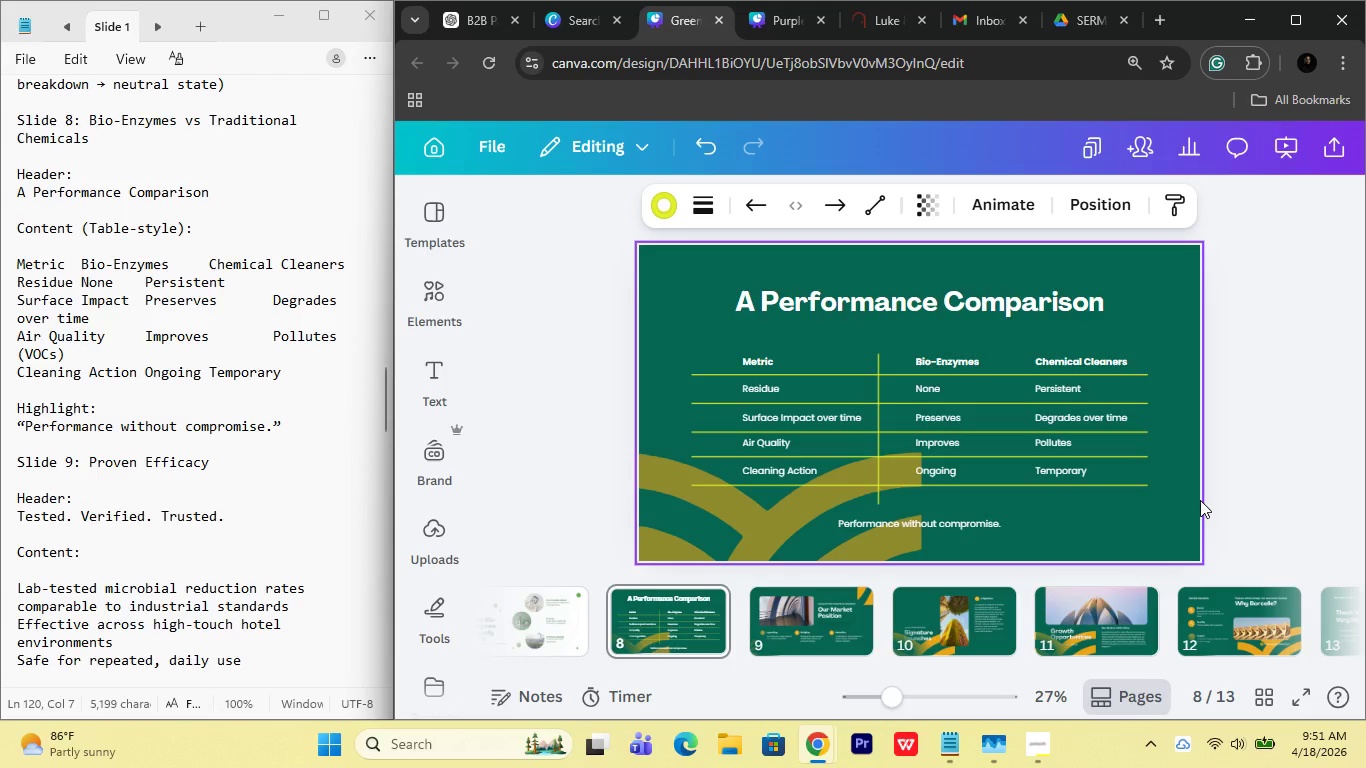 
key(ArrowDown)
 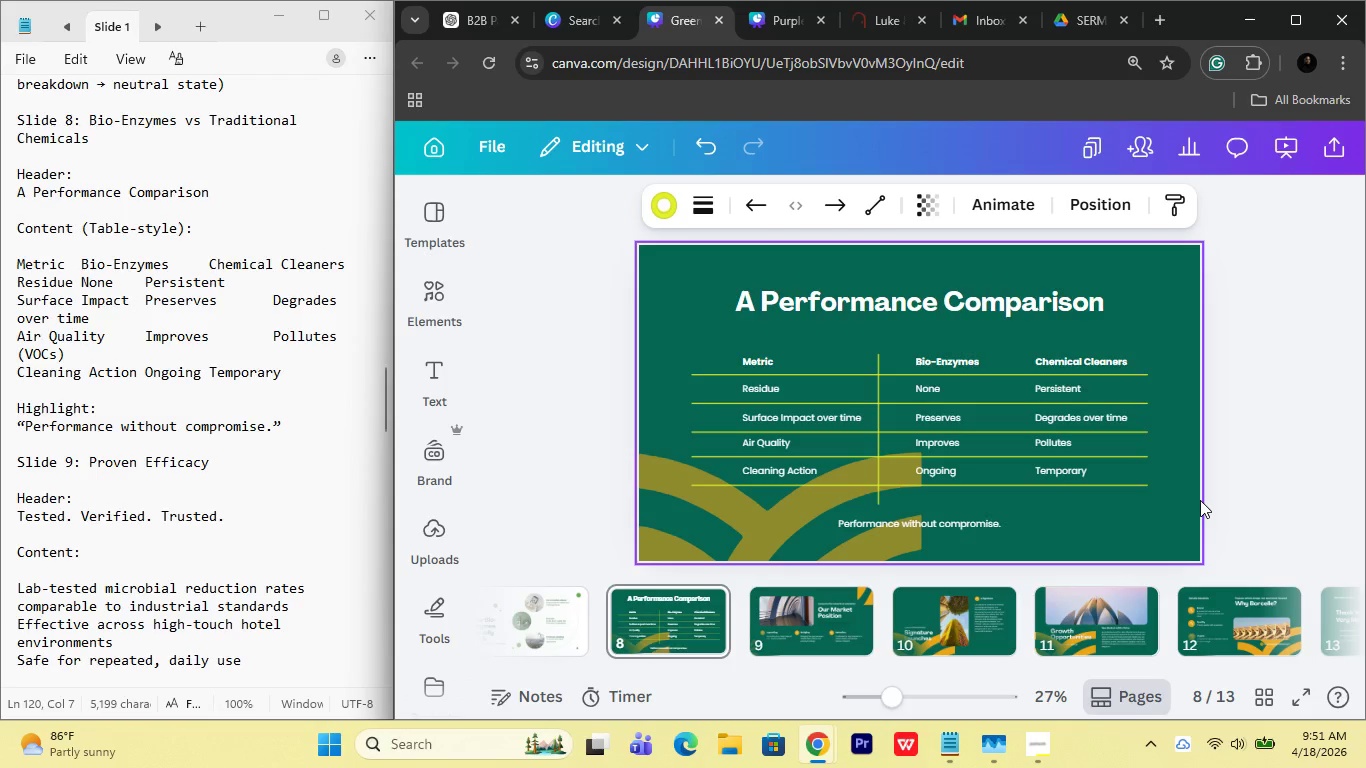 
key(ArrowUp)
 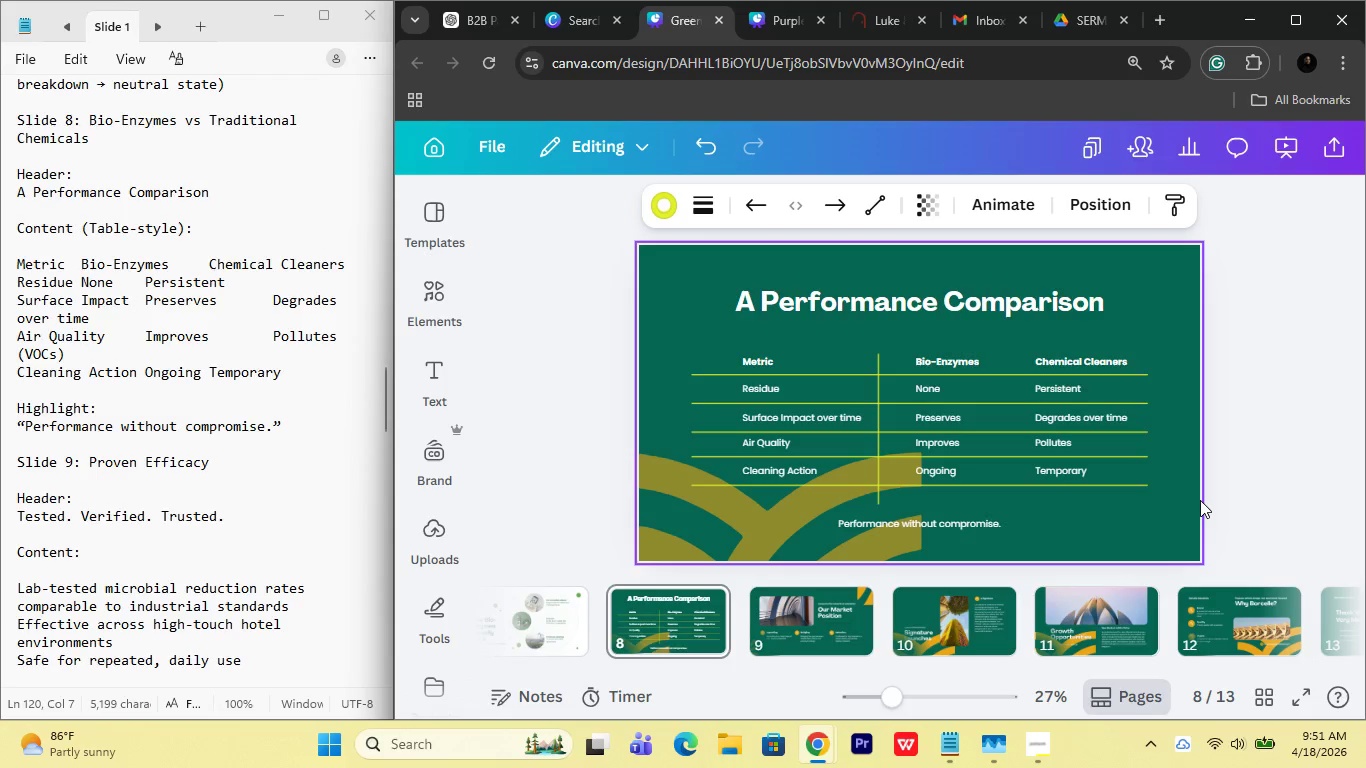 
key(ArrowDown)
 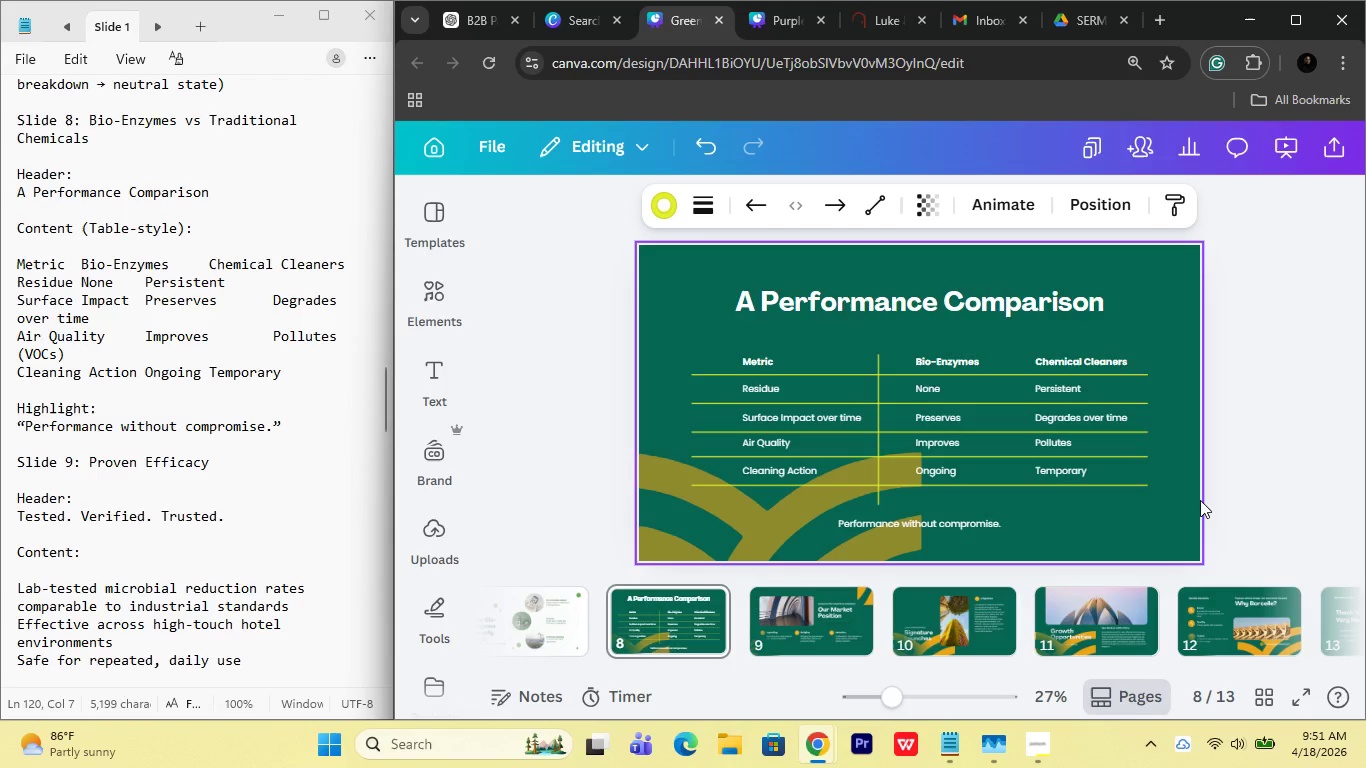 
key(ArrowDown)
 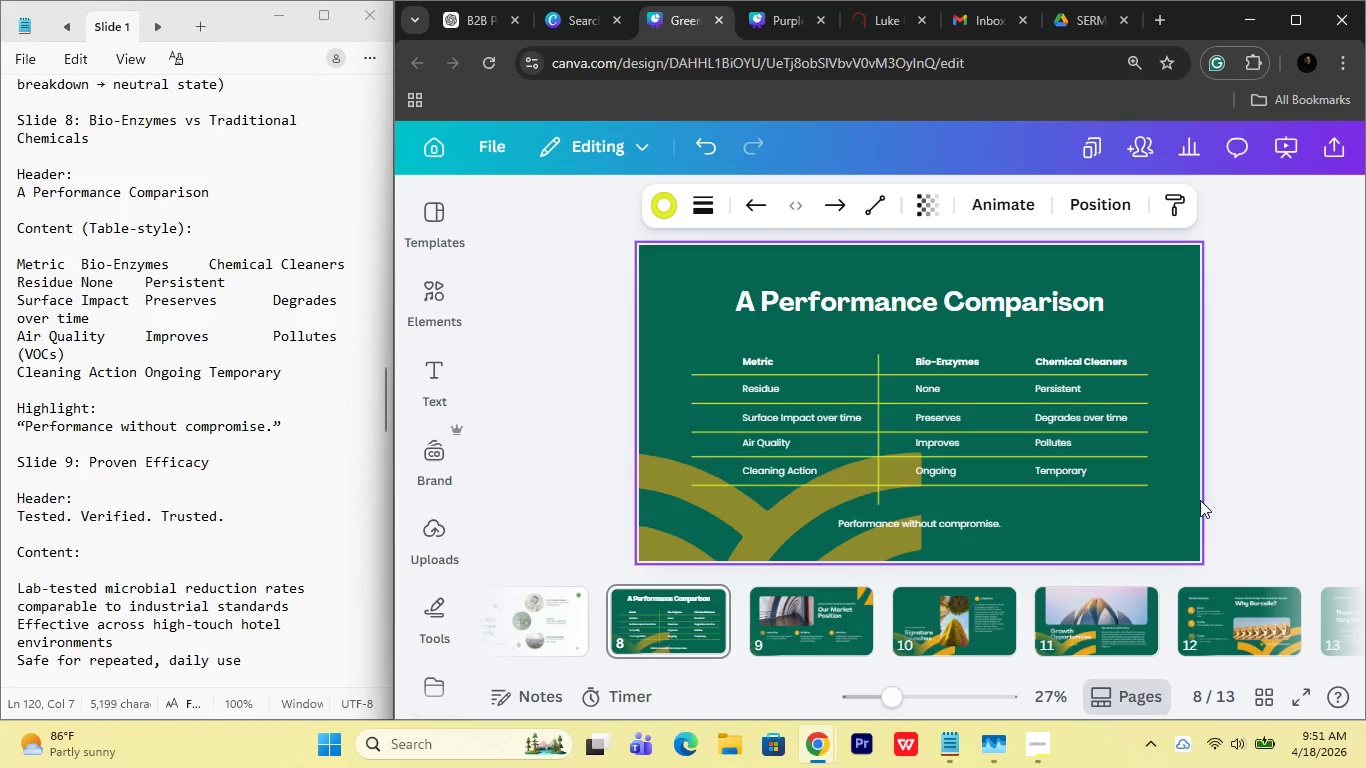 
key(ArrowUp)
 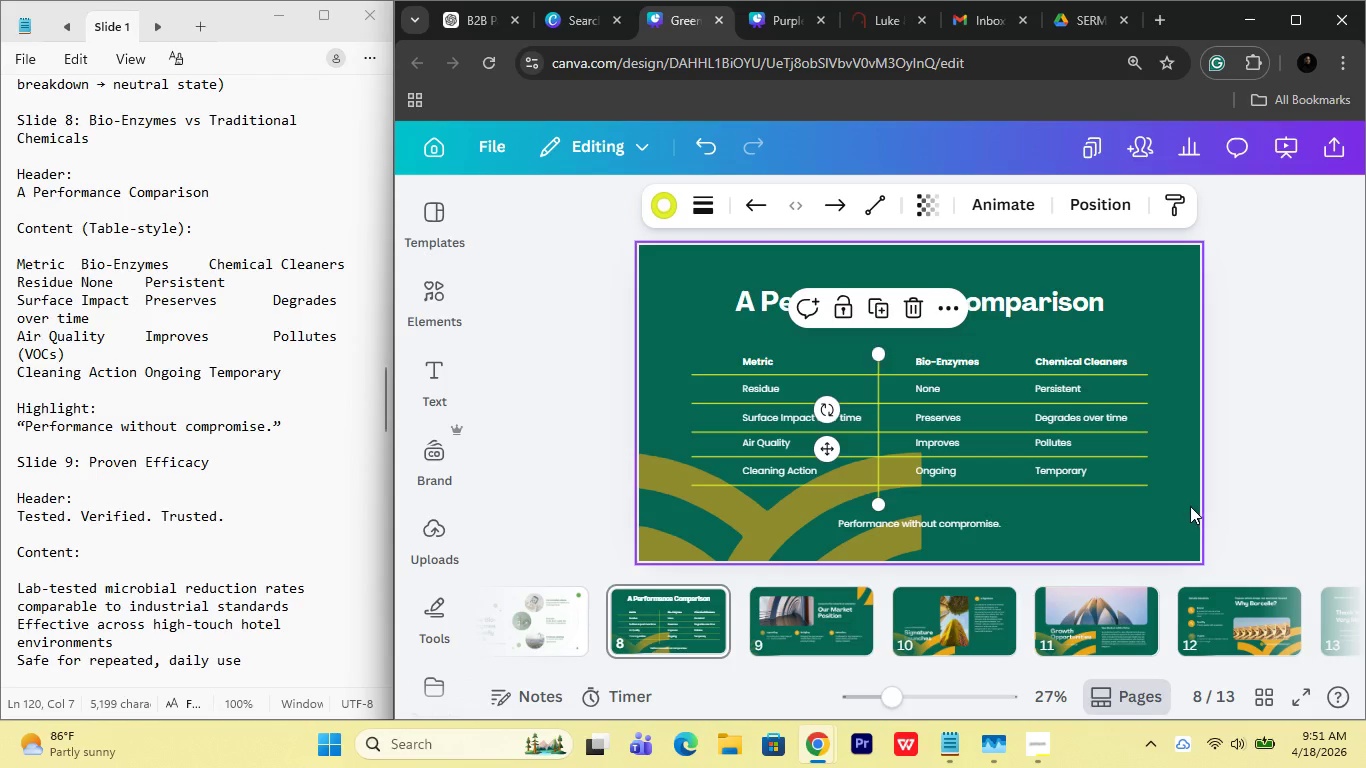 
left_click([1258, 411])
 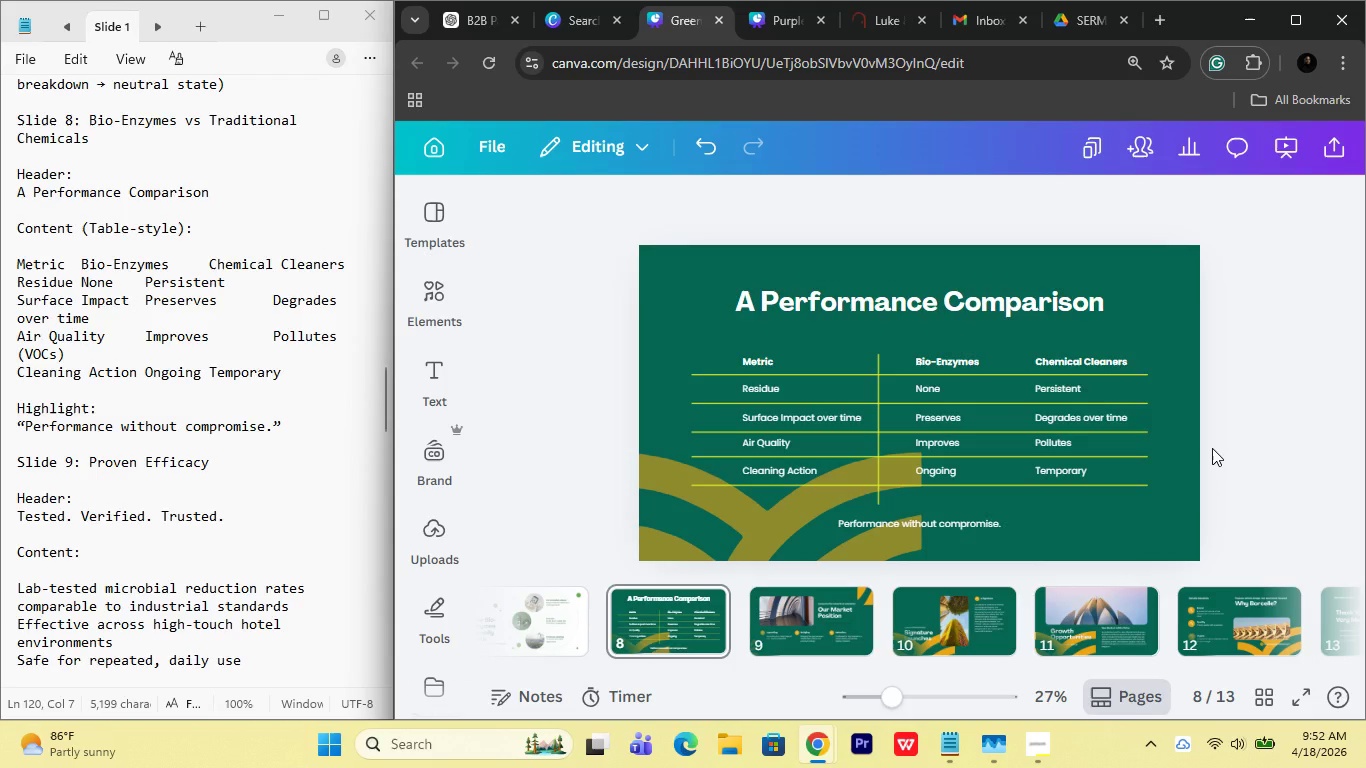 
wait(6.02)
 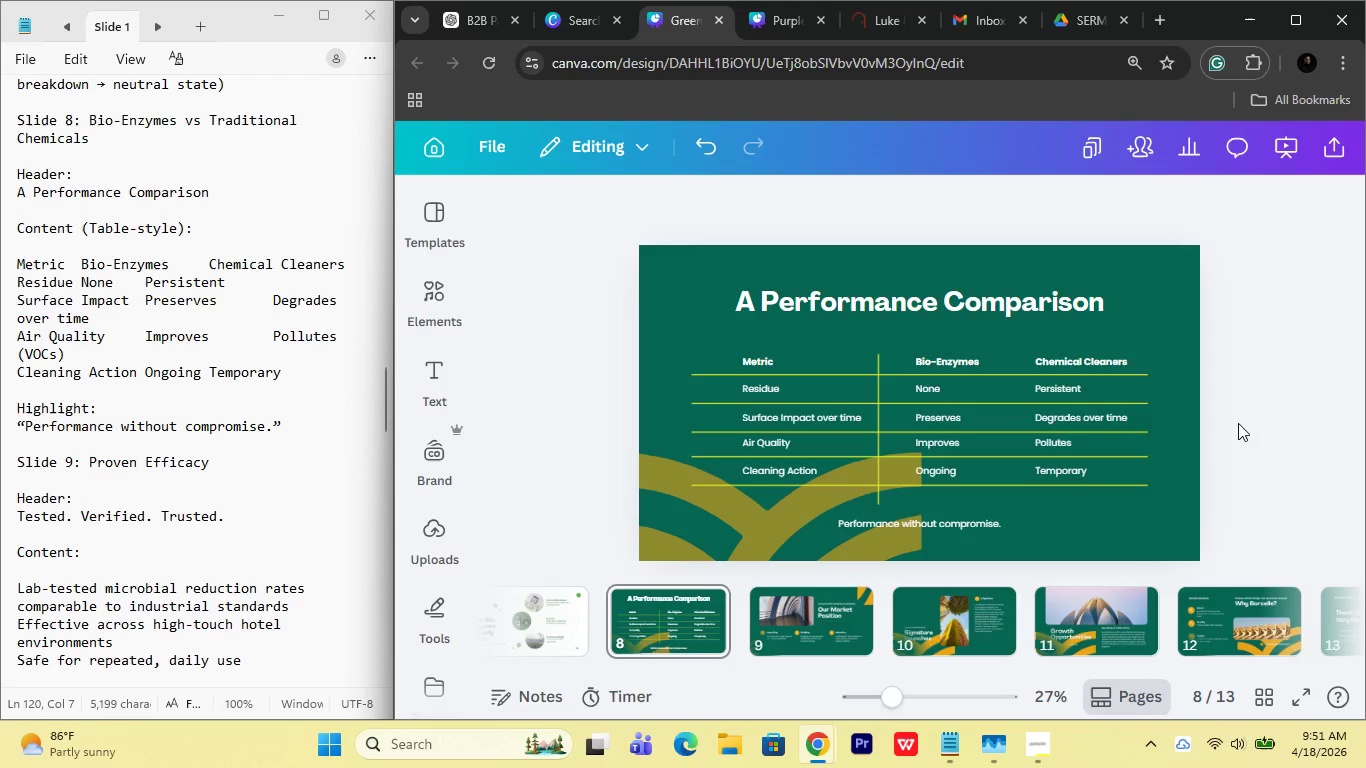 
left_click([994, 530])
 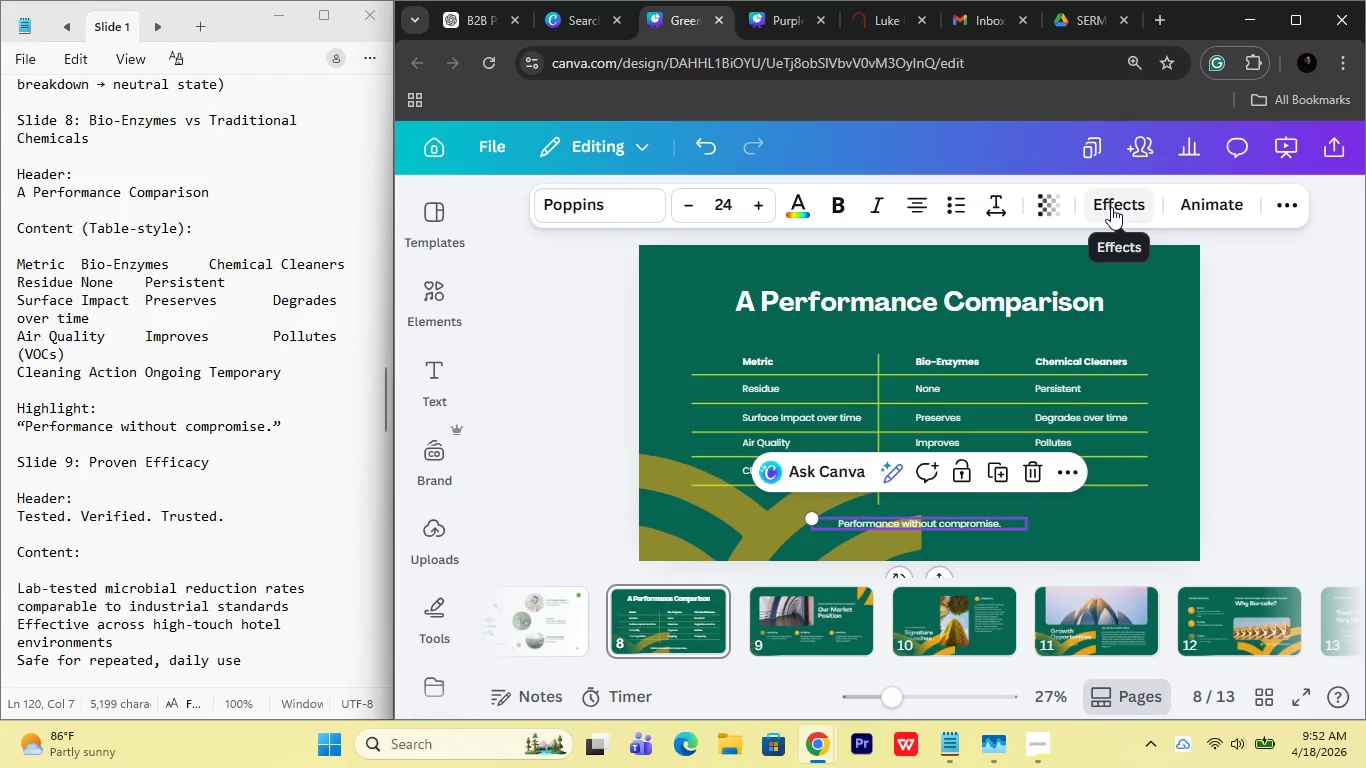 
left_click([1111, 207])
 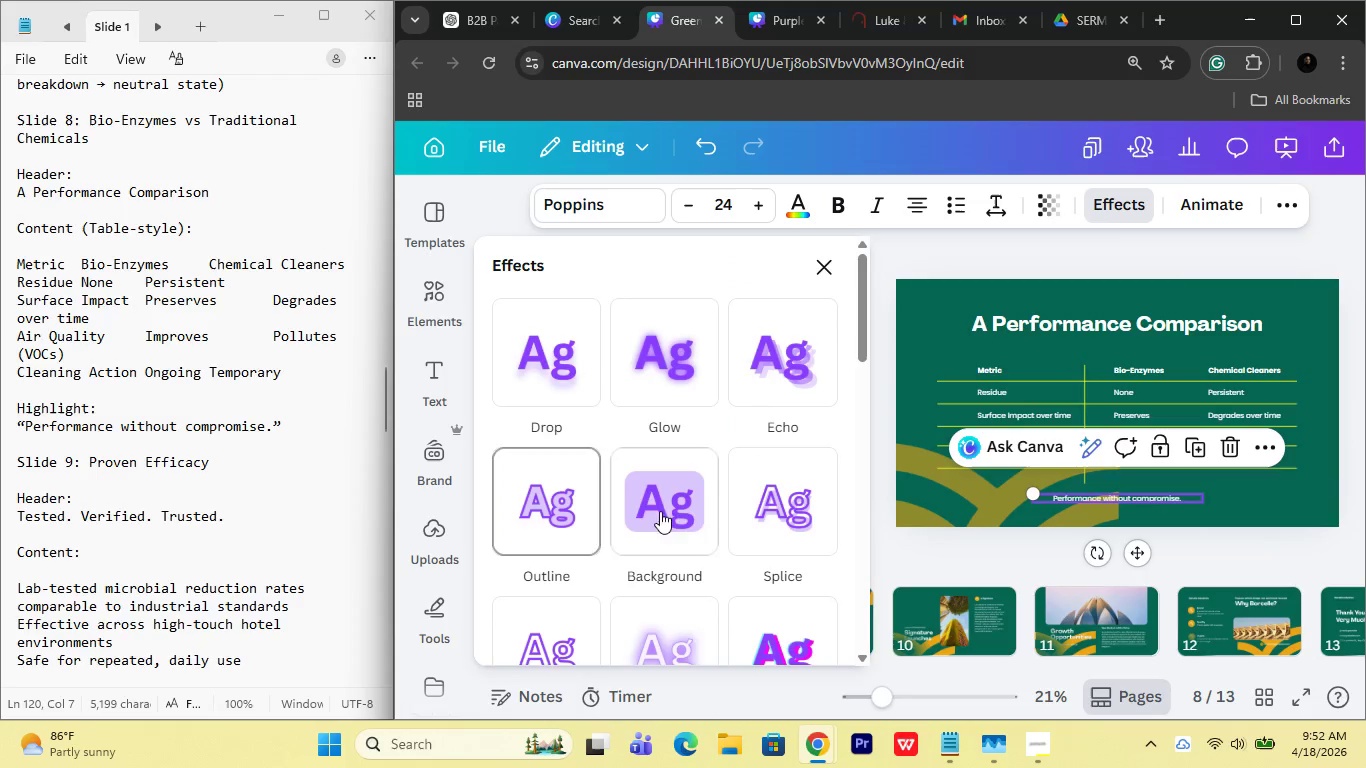 
scroll: coordinate [676, 517], scroll_direction: none, amount: 0.0
 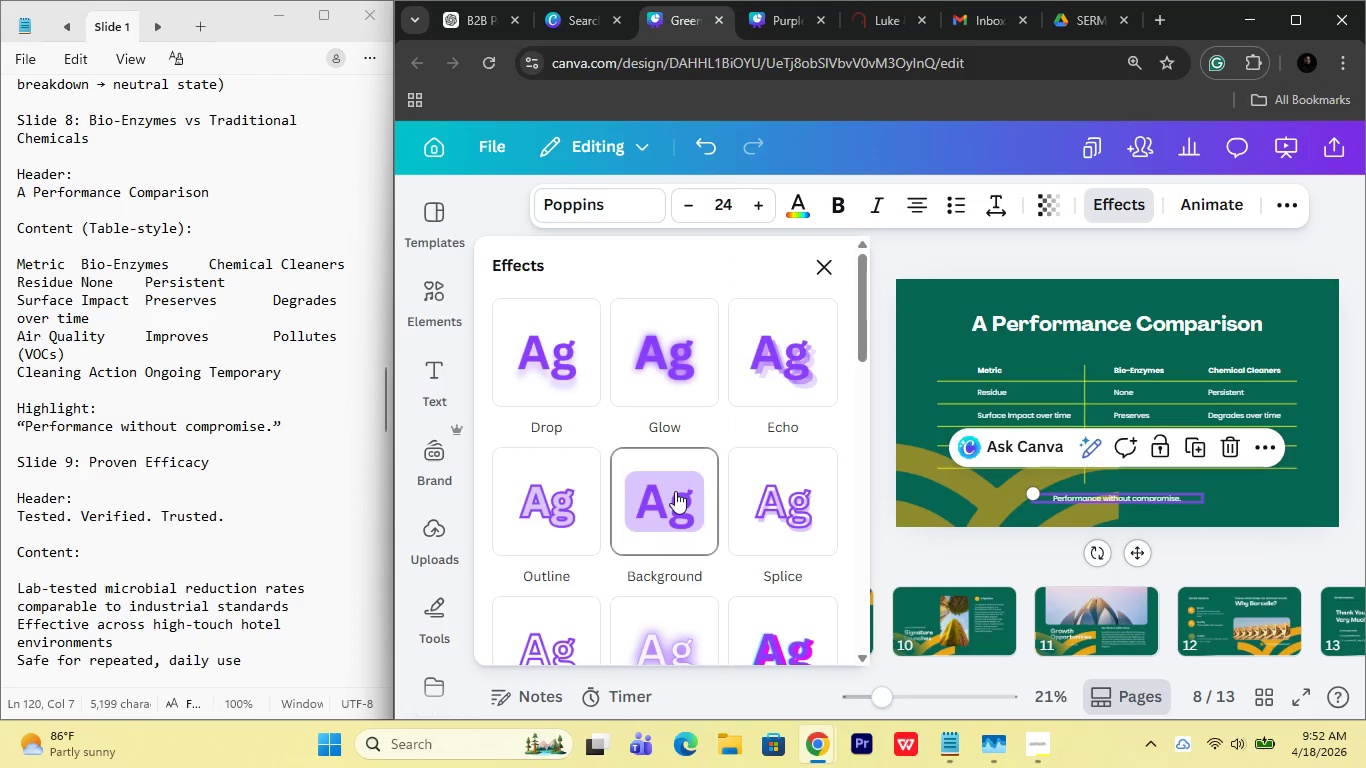 
left_click([675, 491])
 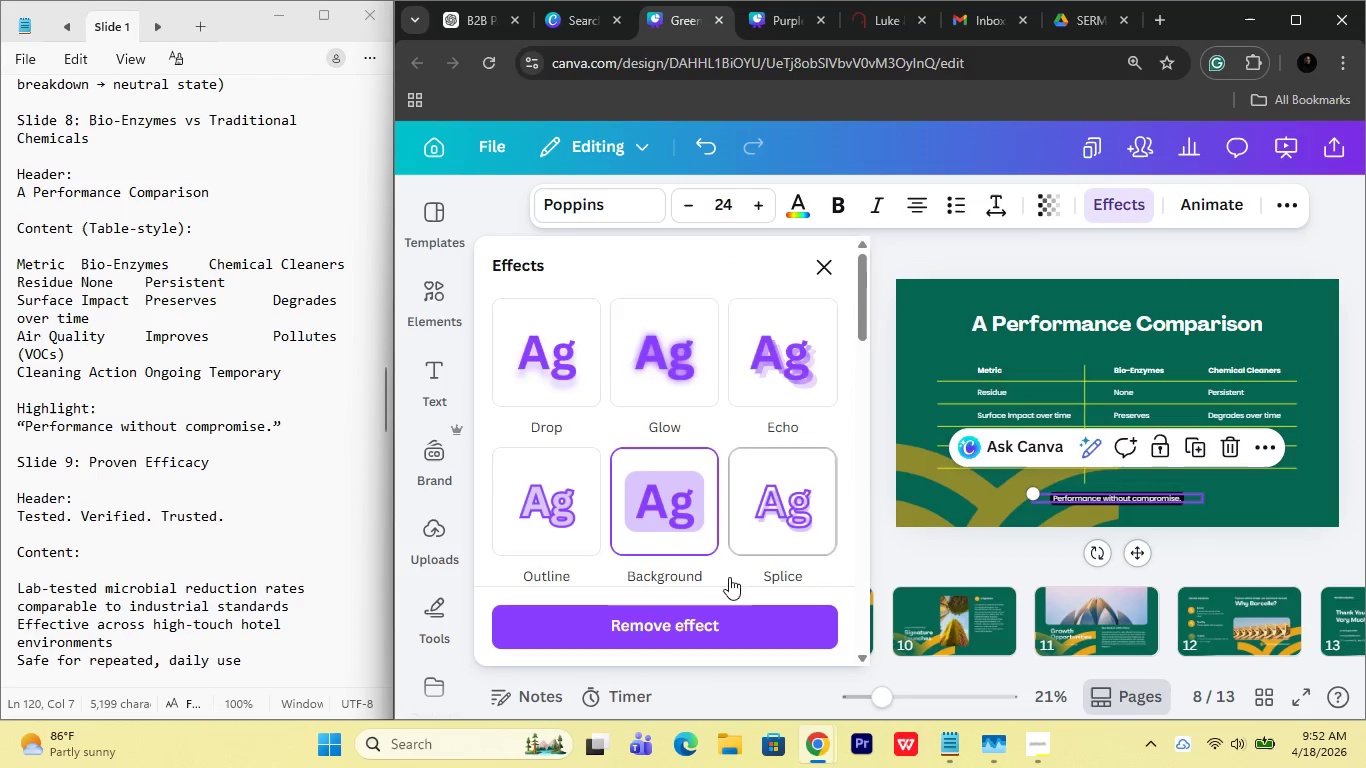 
scroll: coordinate [748, 535], scroll_direction: down, amount: 2.0
 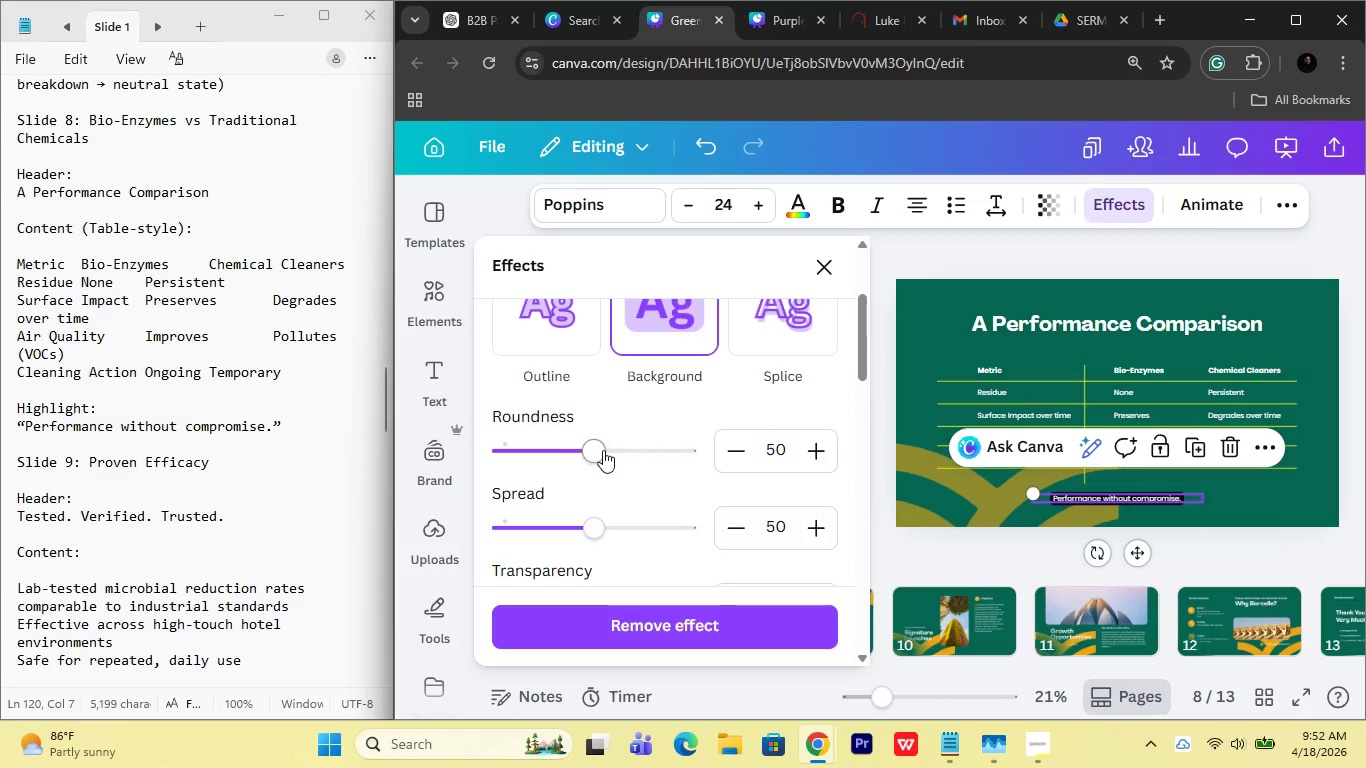 
left_click_drag(start_coordinate=[603, 450], to_coordinate=[446, 465])
 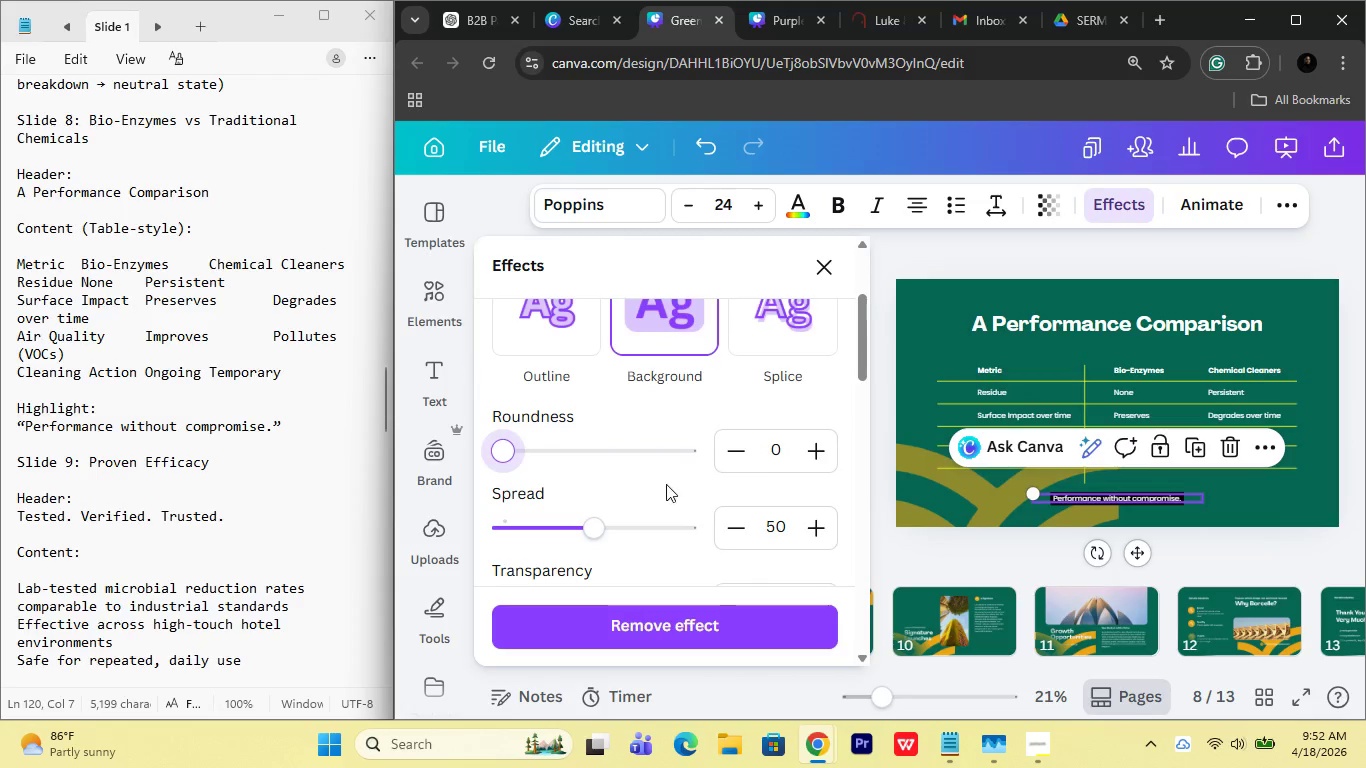 
scroll: coordinate [666, 484], scroll_direction: down, amount: 1.0
 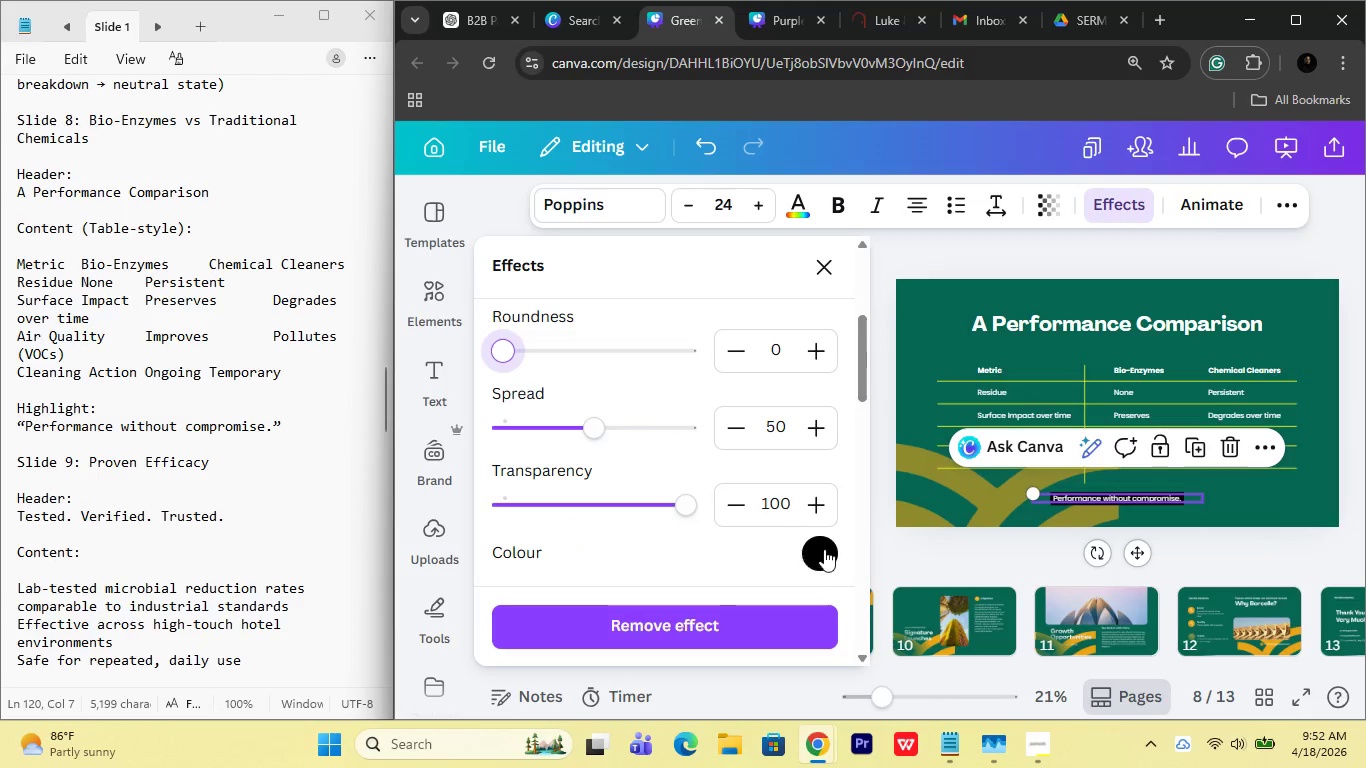 
left_click([824, 549])
 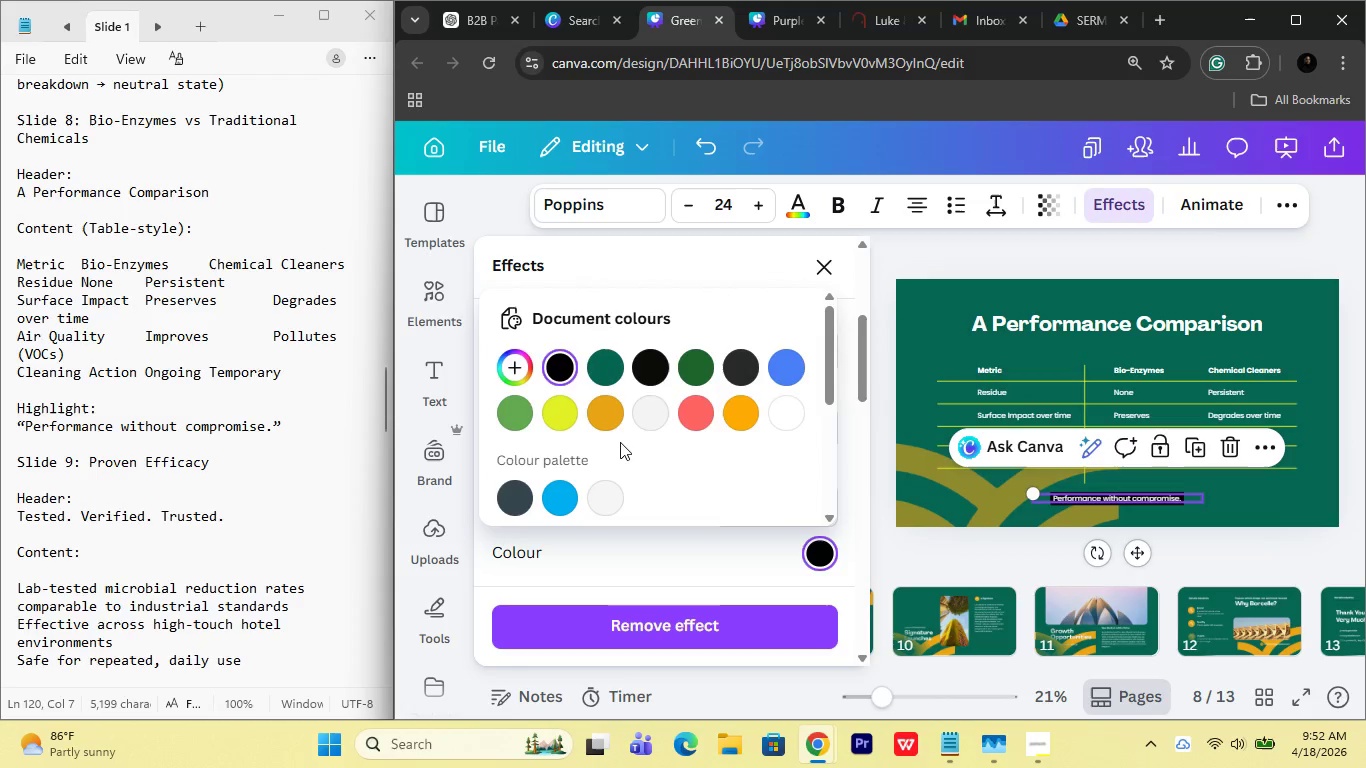 
left_click([604, 416])
 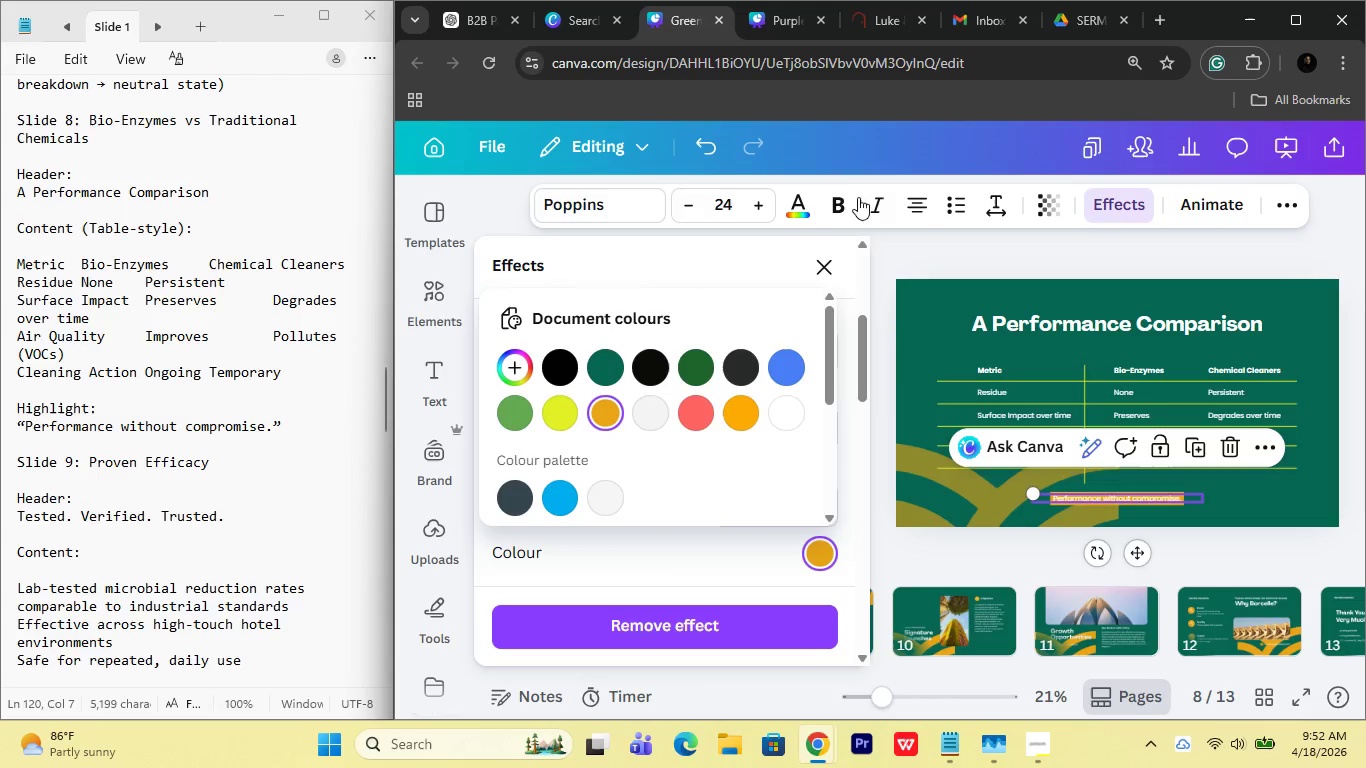 
double_click([834, 205])
 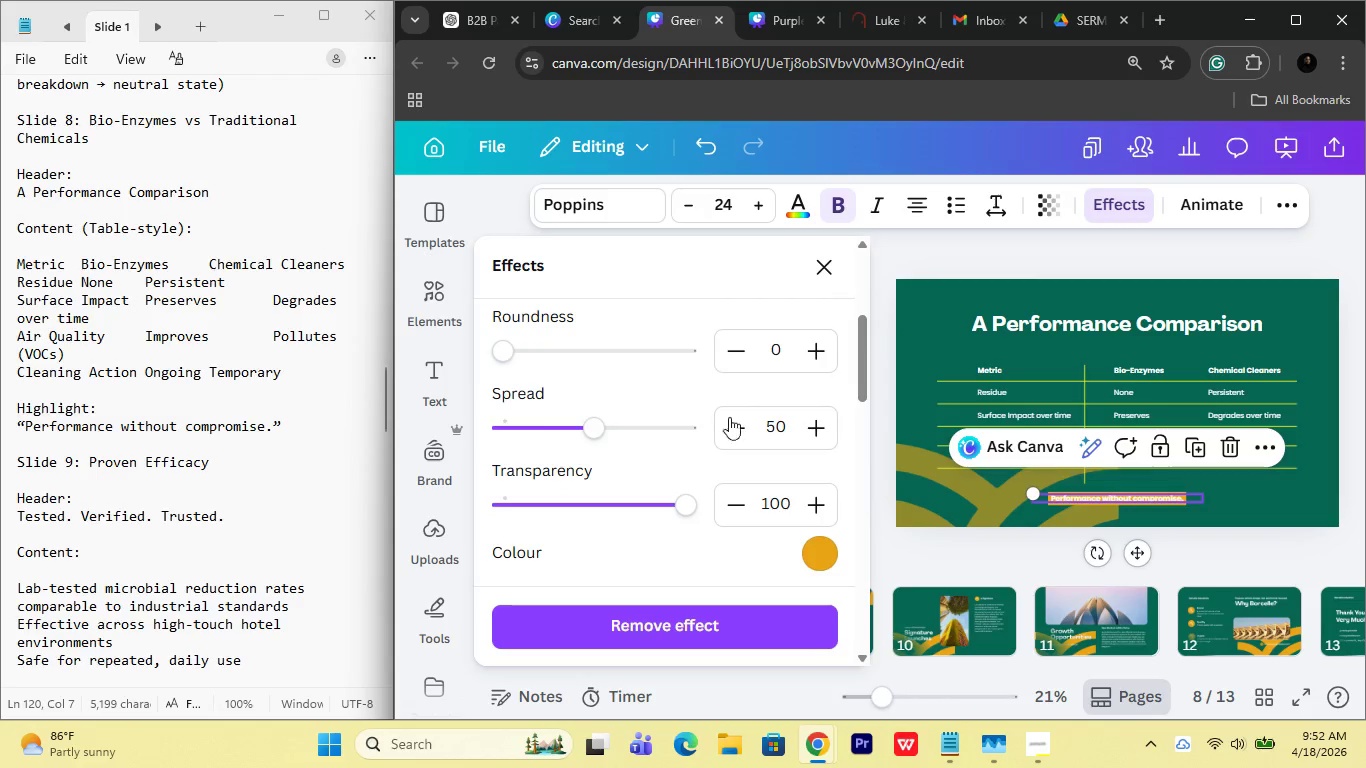 
left_click([804, 191])
 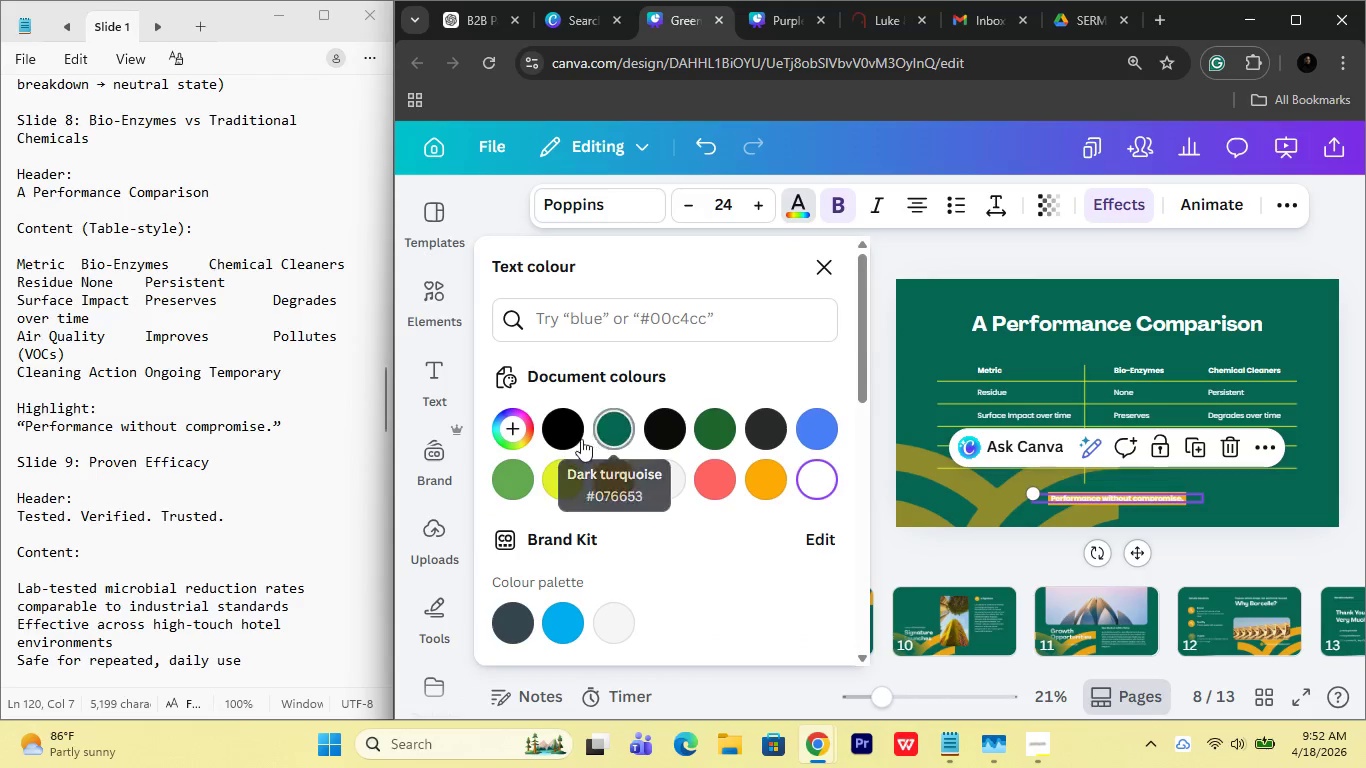 
left_click([676, 433])
 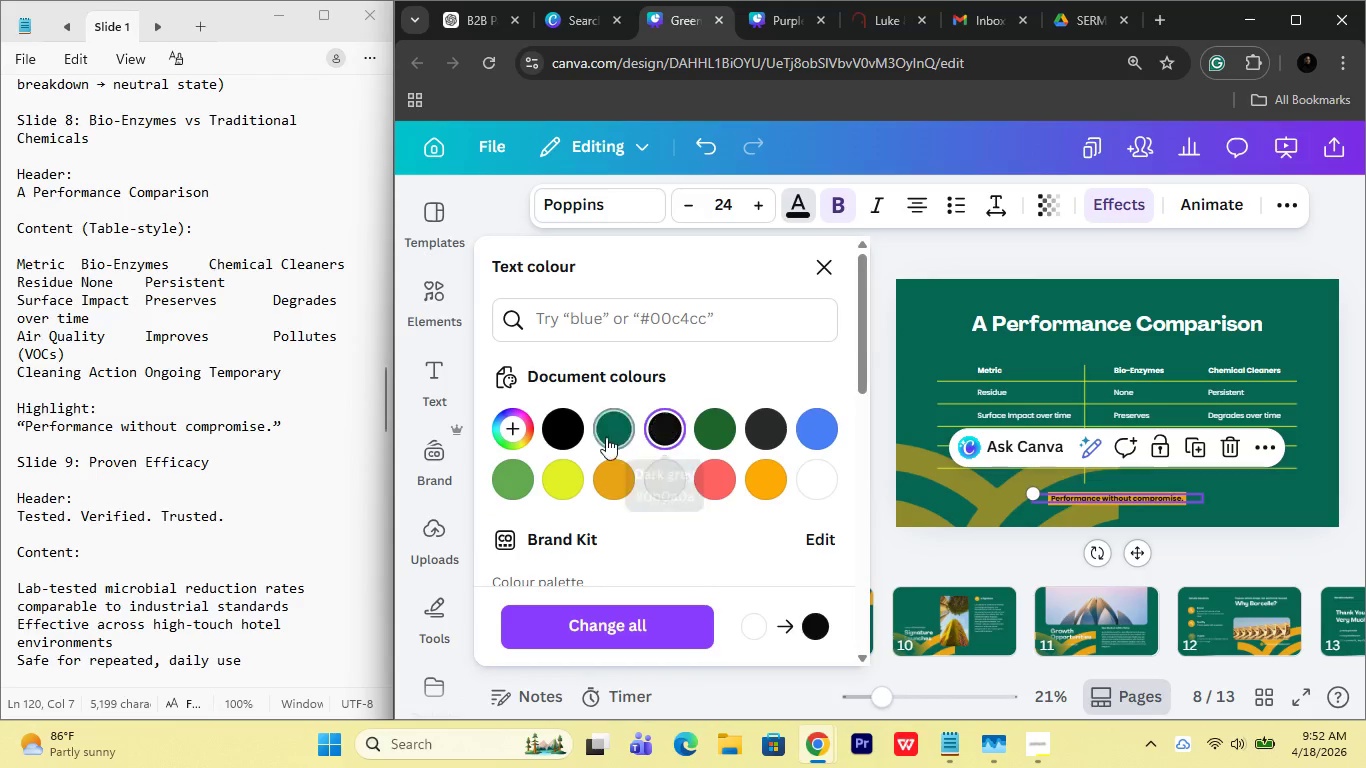 
left_click([559, 439])
 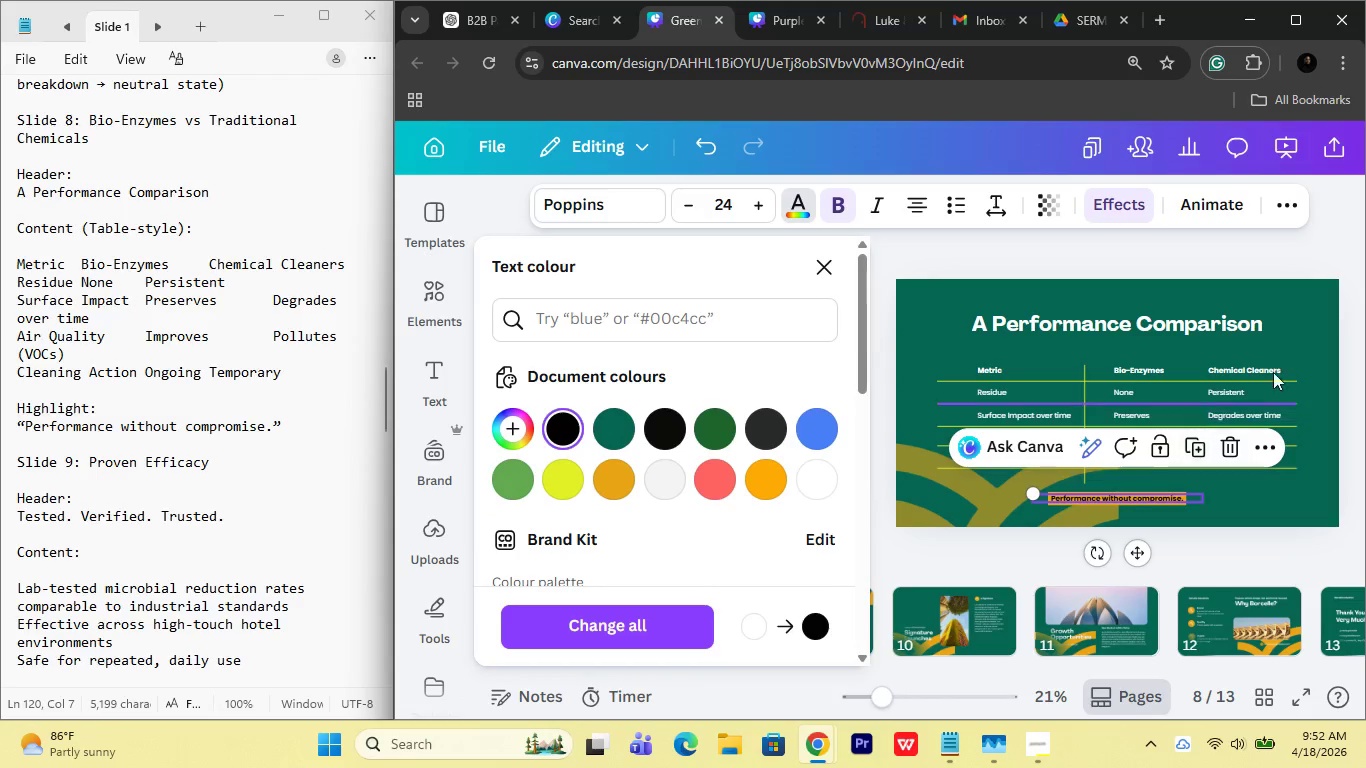 
left_click([1268, 273])
 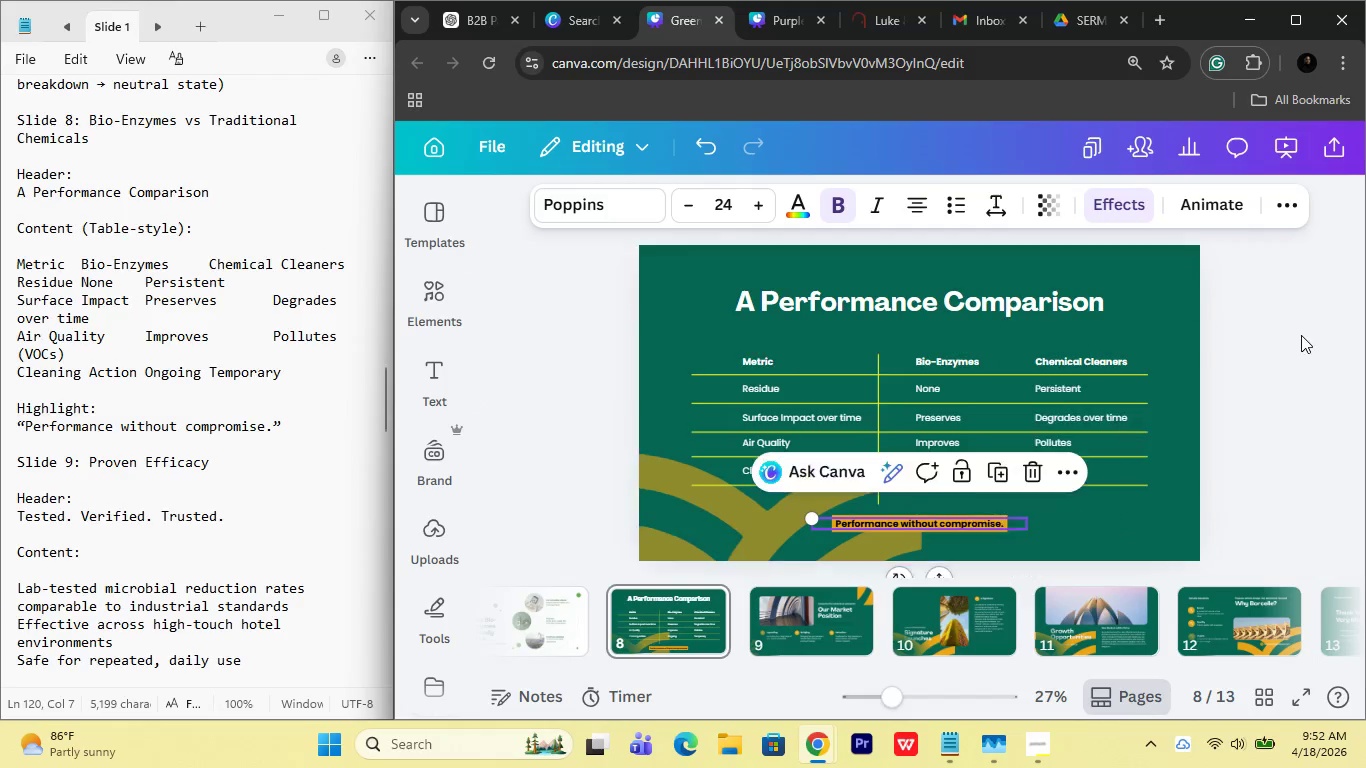 
left_click([1301, 336])
 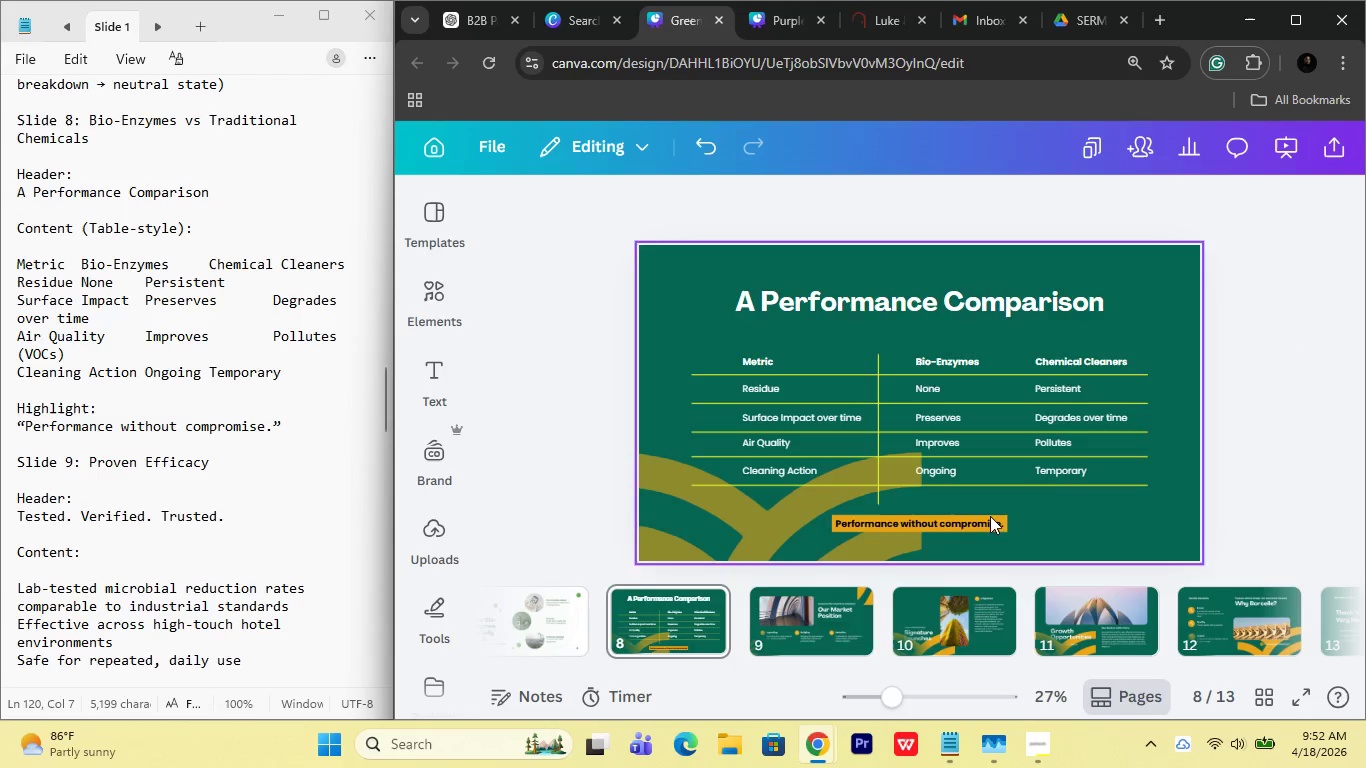 
left_click([989, 518])
 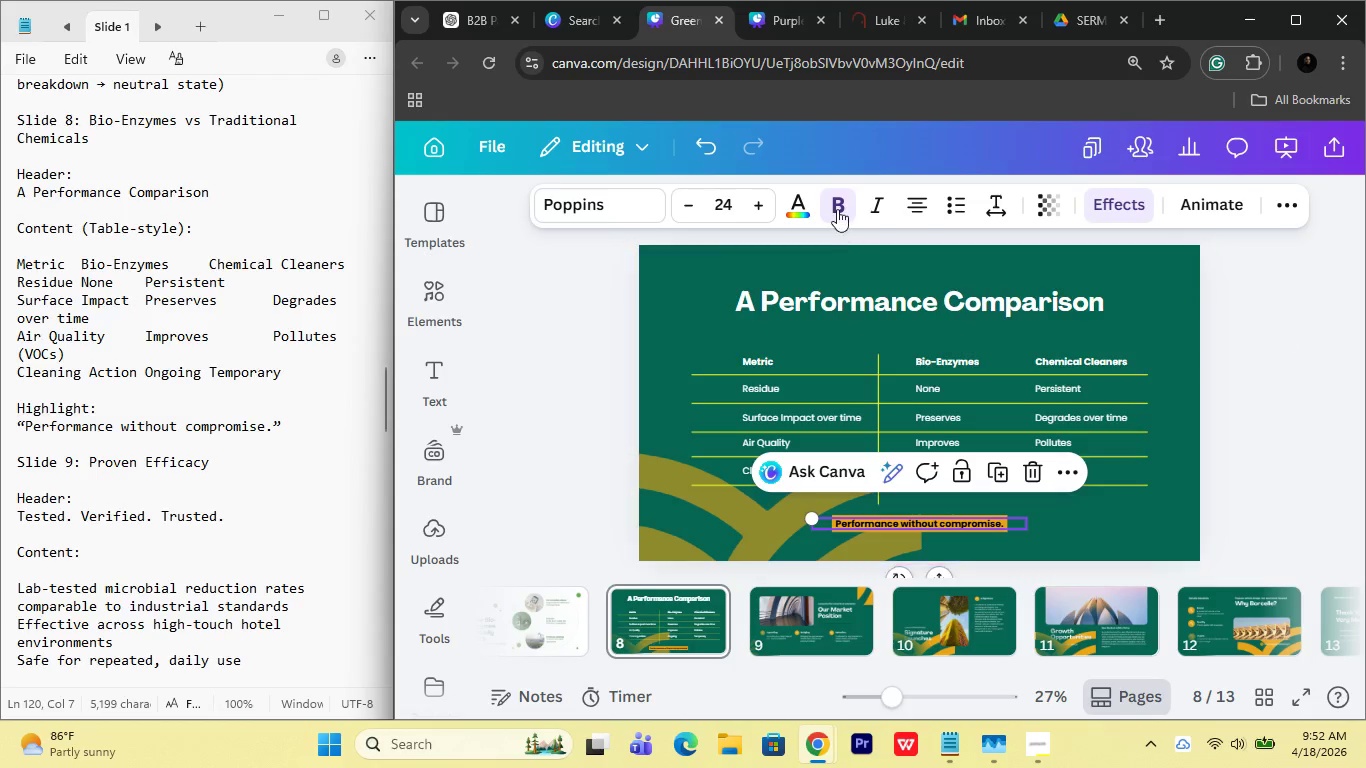 
left_click([837, 208])
 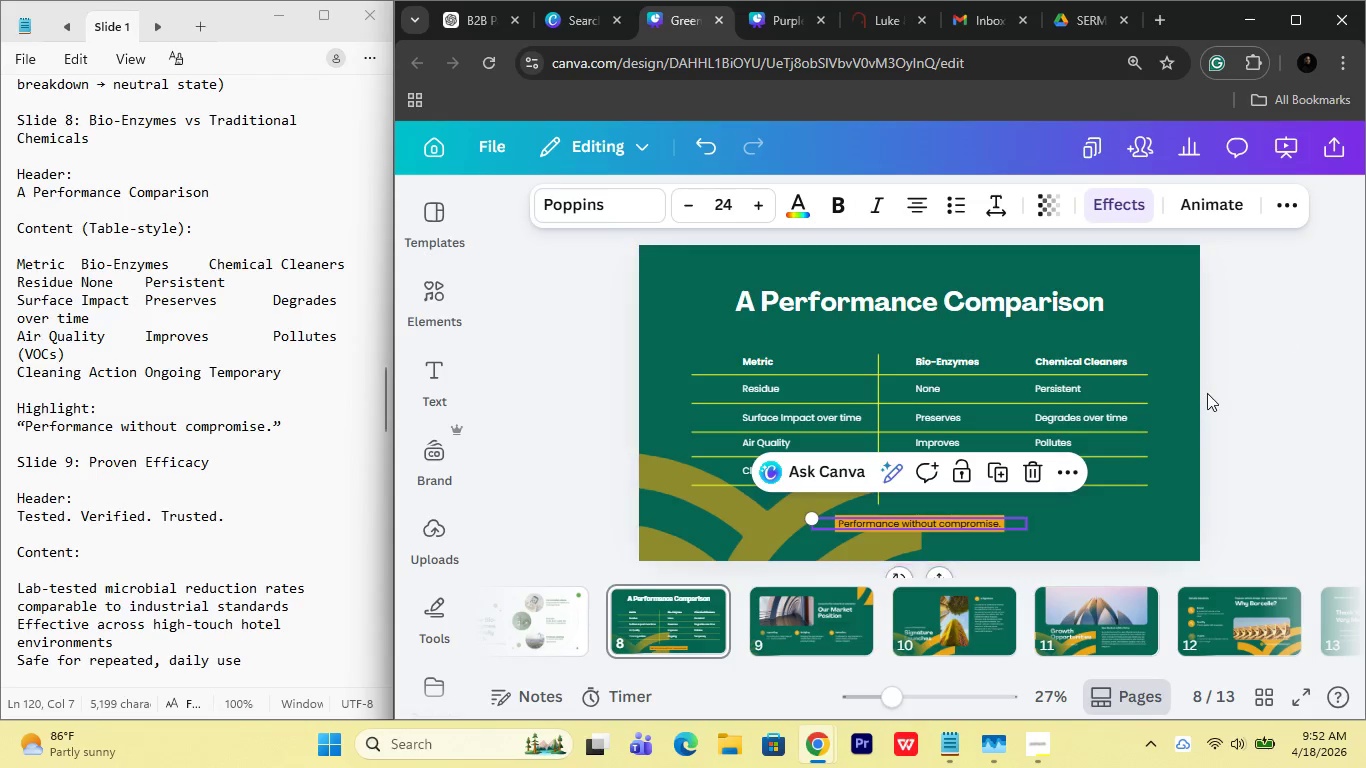 
left_click([1207, 393])
 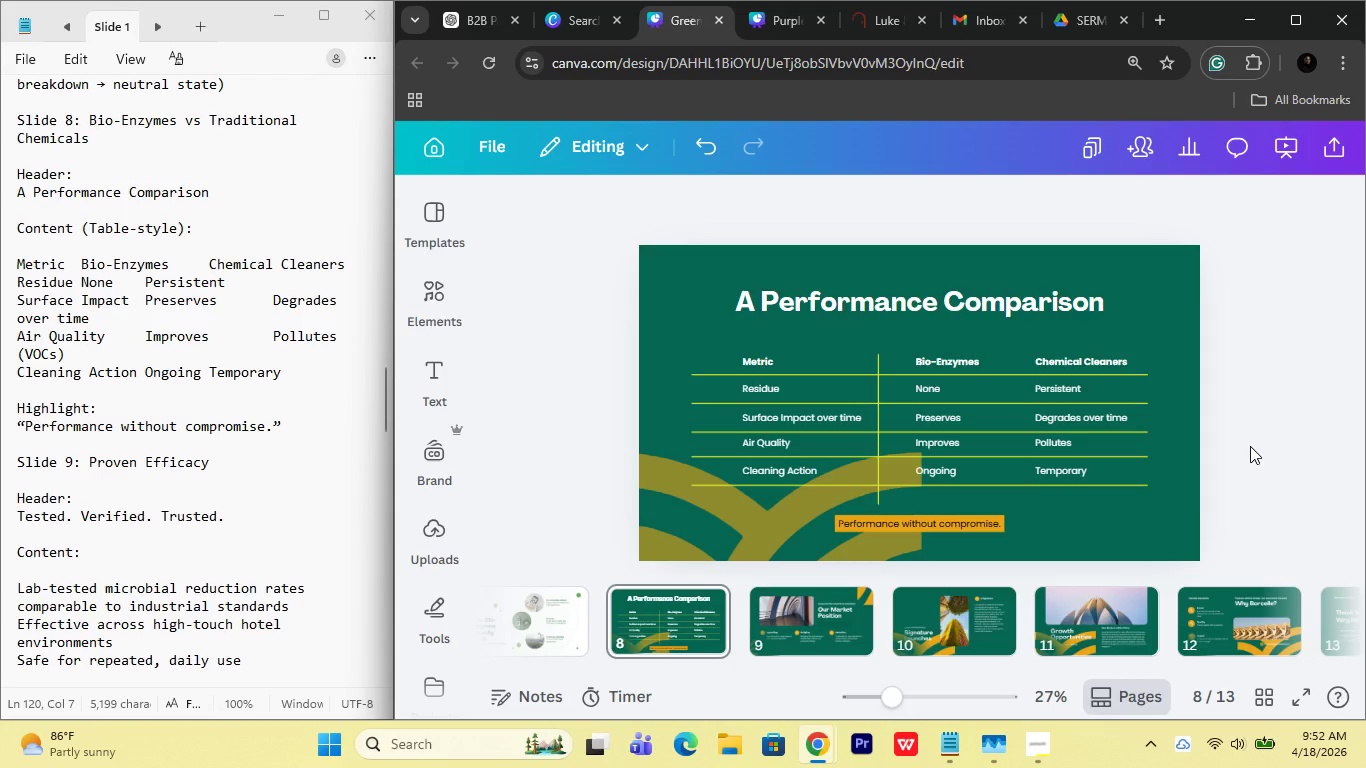 
wait(30.05)
 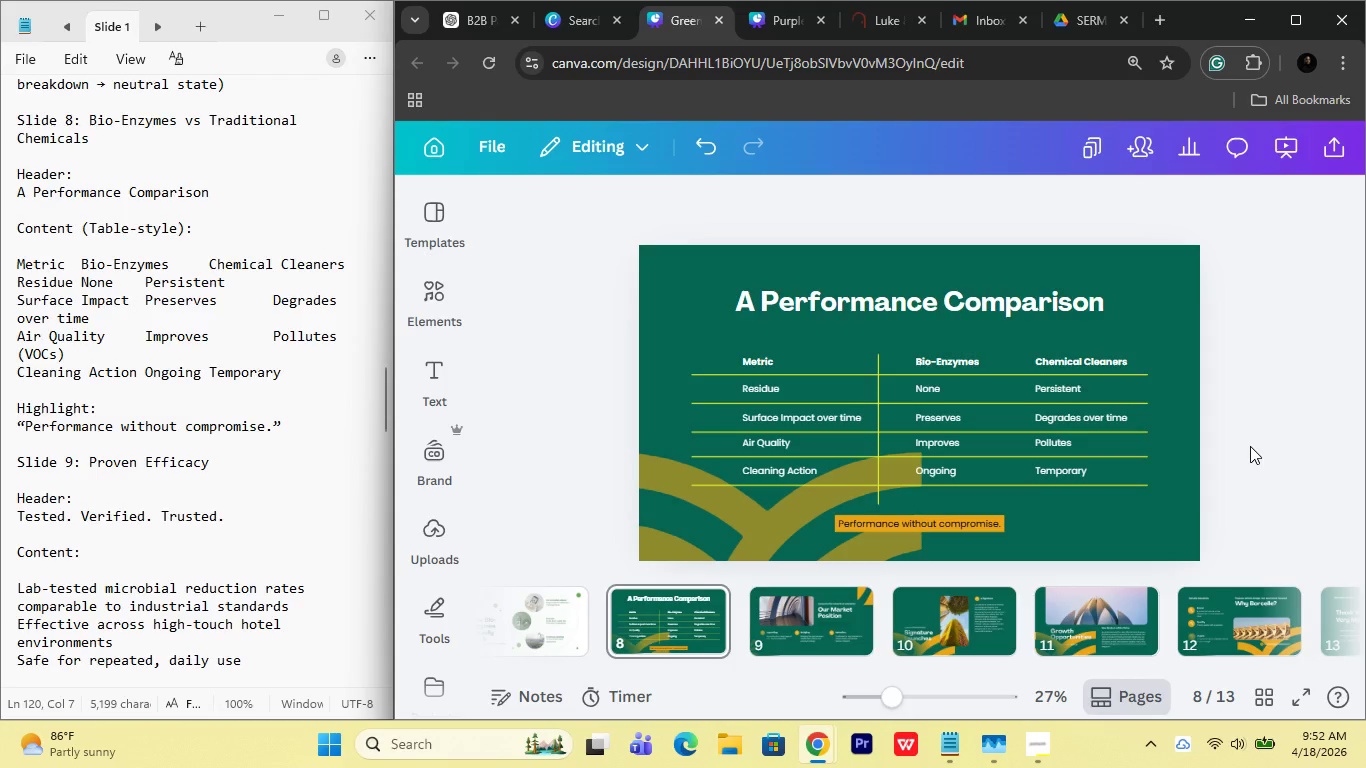 
scroll: coordinate [950, 613], scroll_direction: up, amount: 1.0
 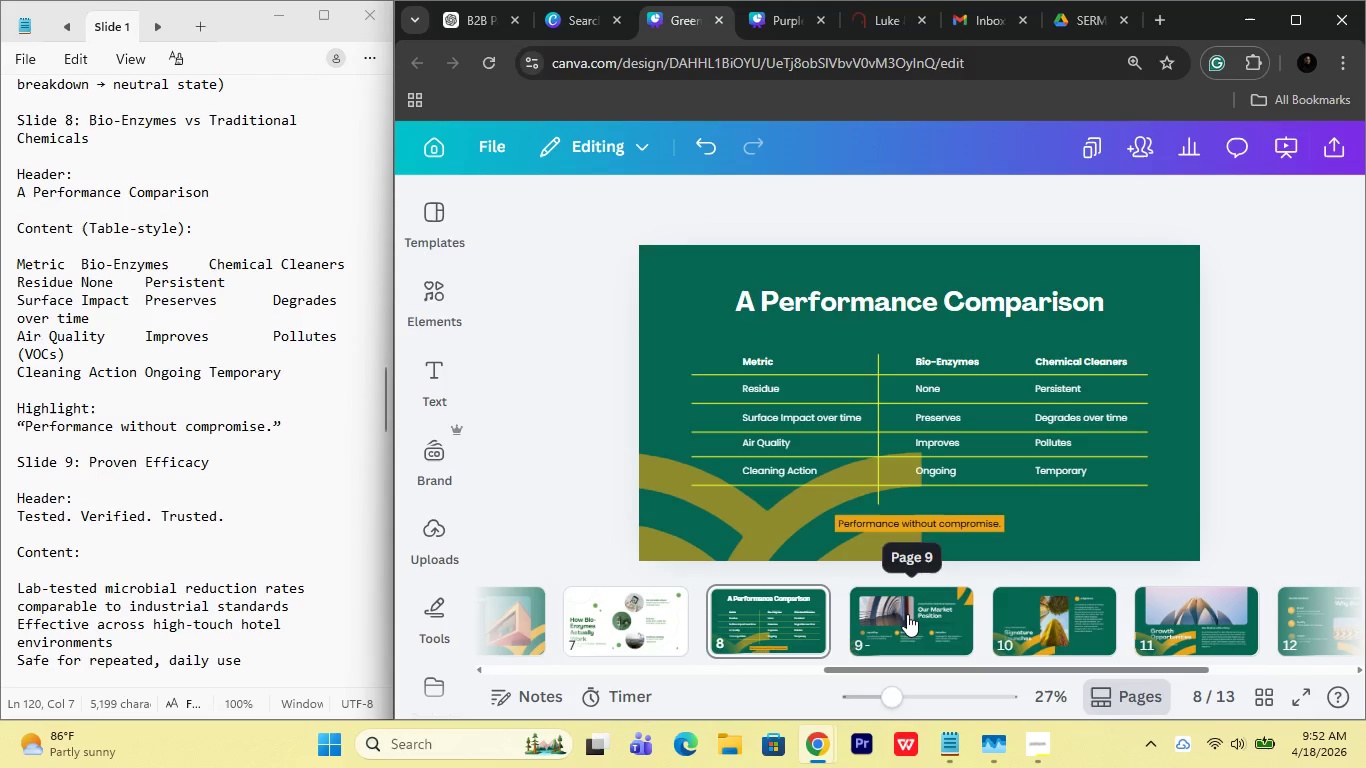 
left_click([907, 614])
 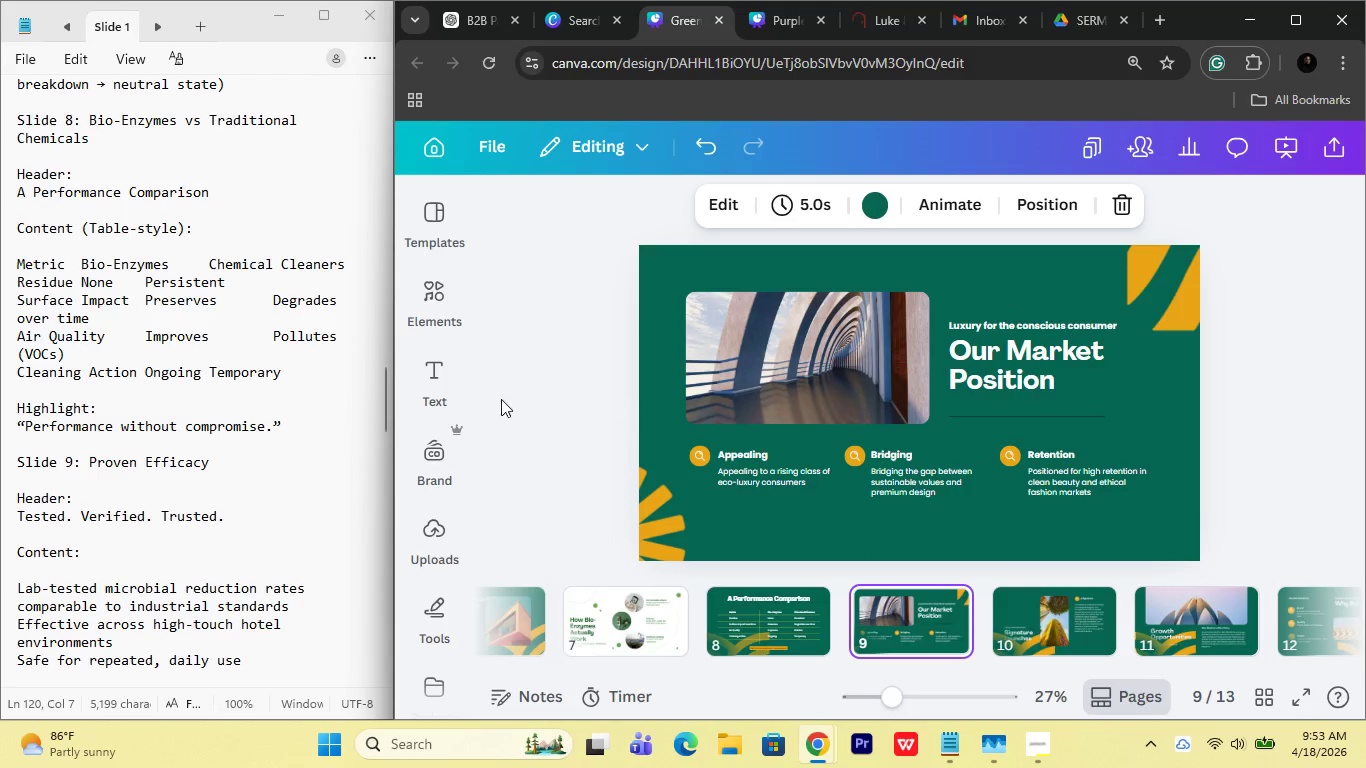 
scroll: coordinate [73, 438], scroll_direction: down, amount: 4.0
 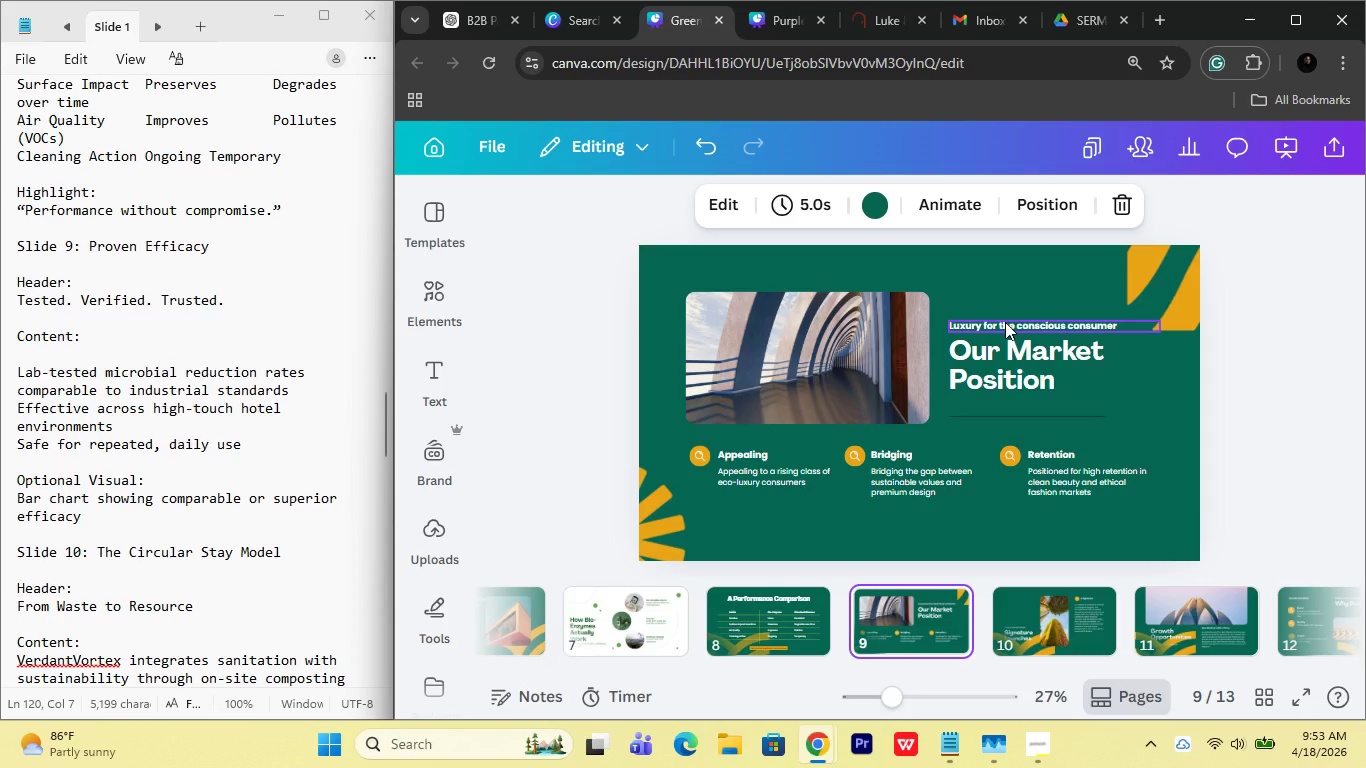 
wait(7.55)
 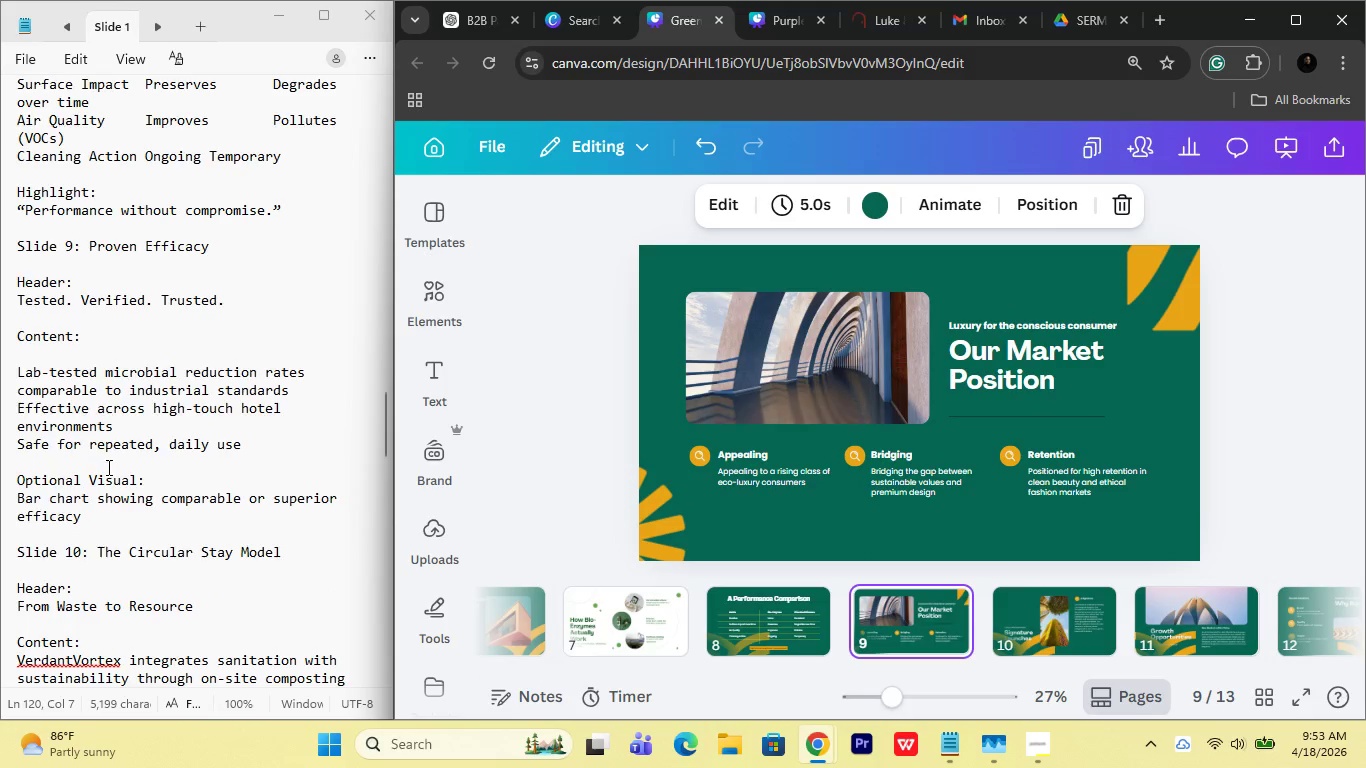 
left_click_drag(start_coordinate=[1005, 322], to_coordinate=[901, 518])
 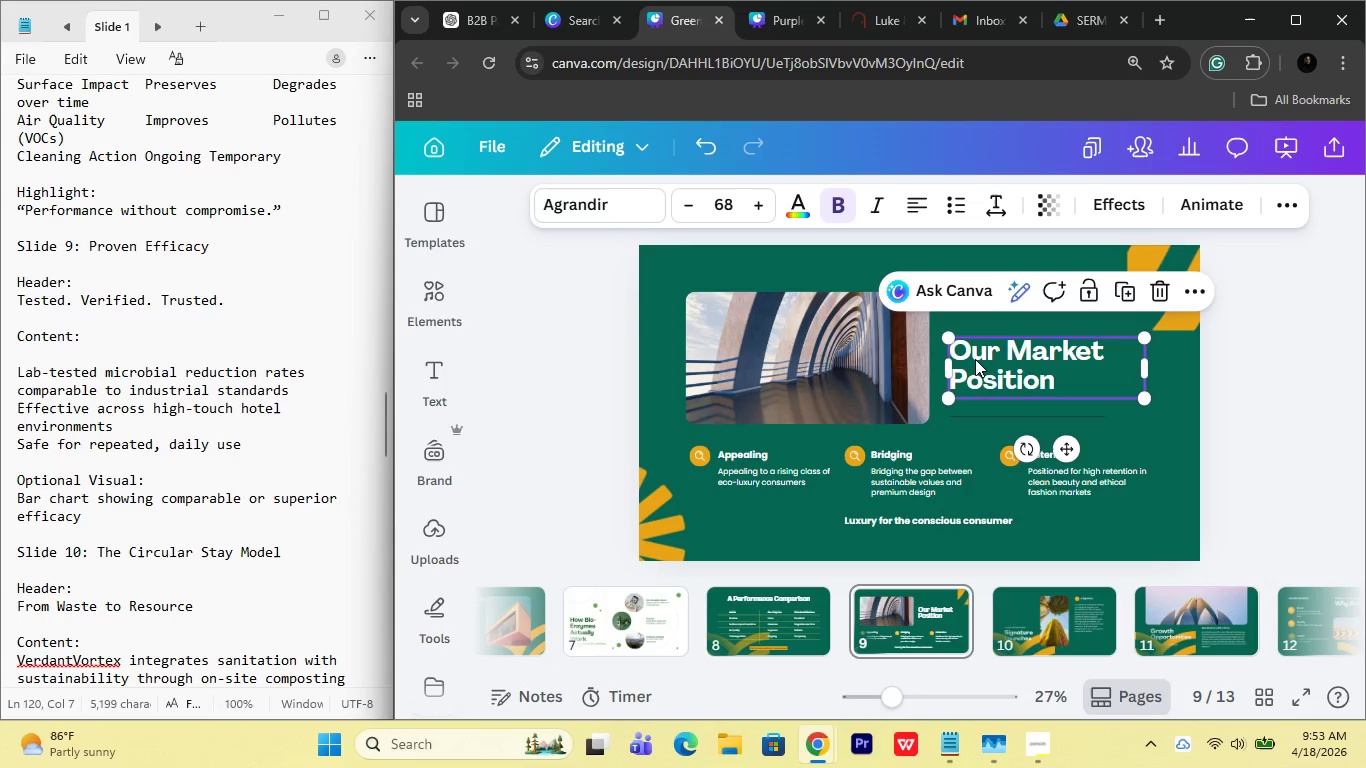 
double_click([975, 359])
 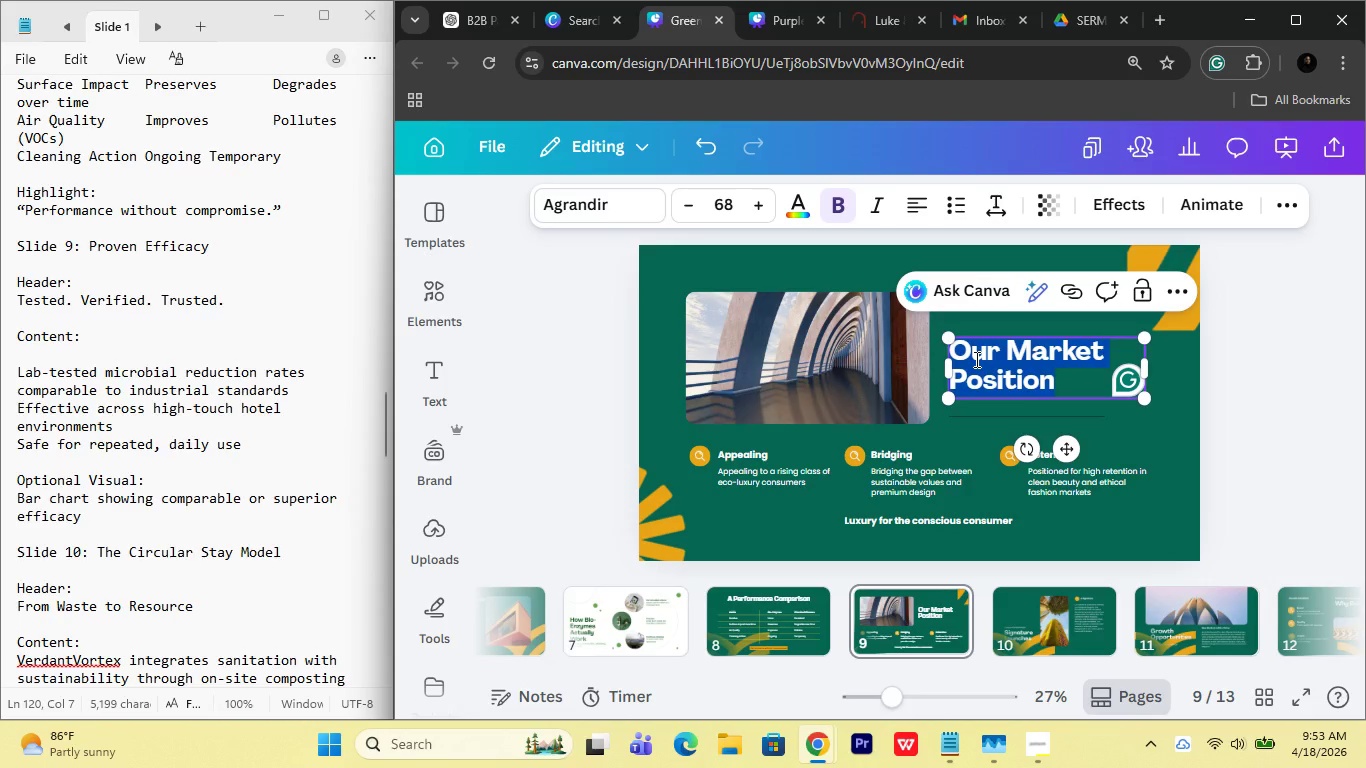 
type(Tested. Verified. Trusted)
 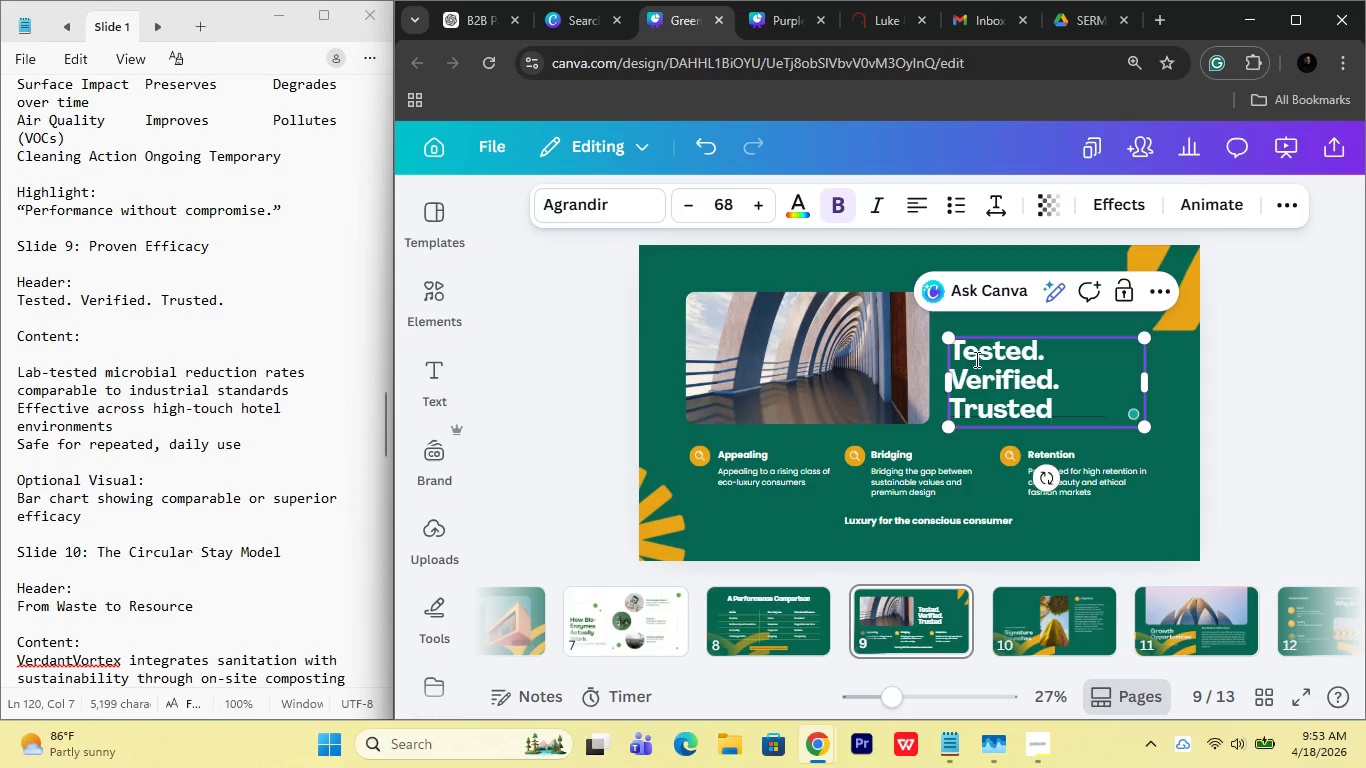 
scroll: coordinate [975, 359], scroll_direction: up, amount: 1.0
 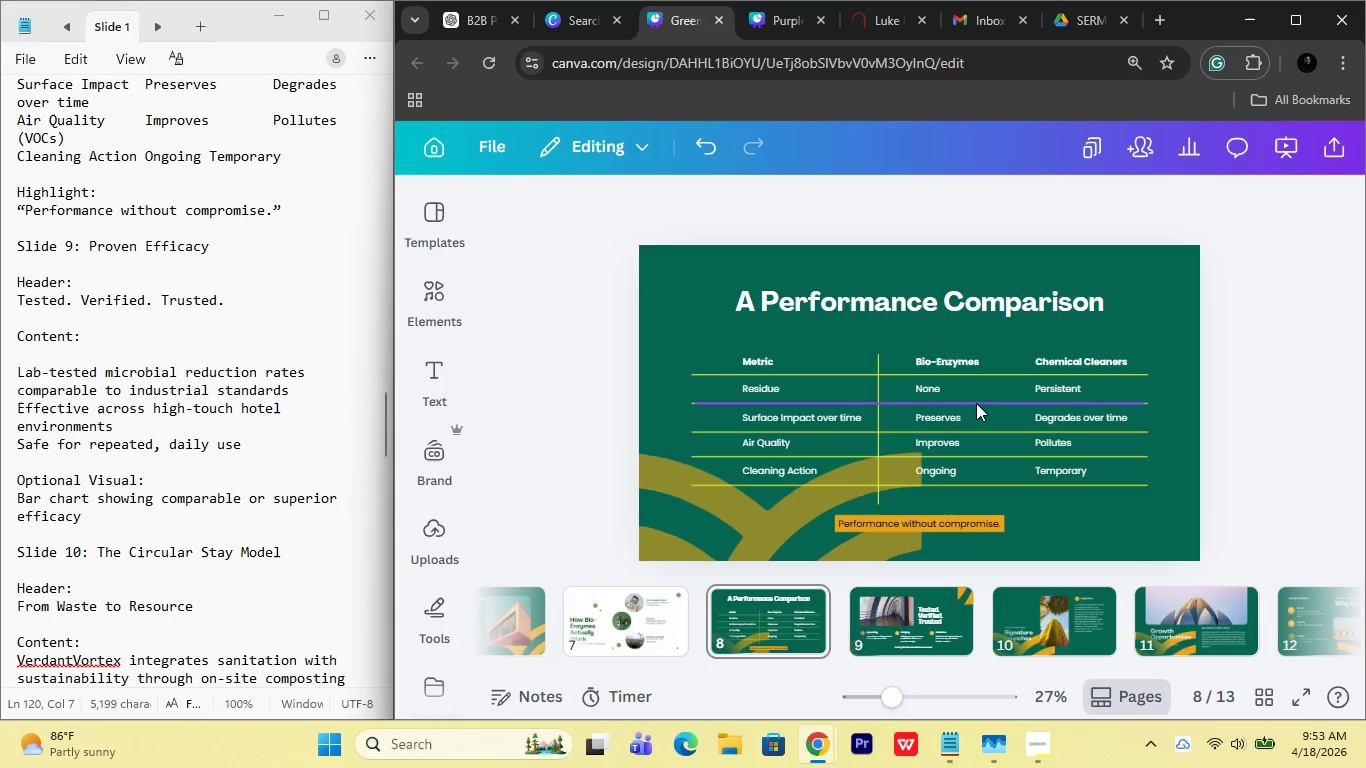 
scroll: coordinate [982, 408], scroll_direction: down, amount: 1.0
 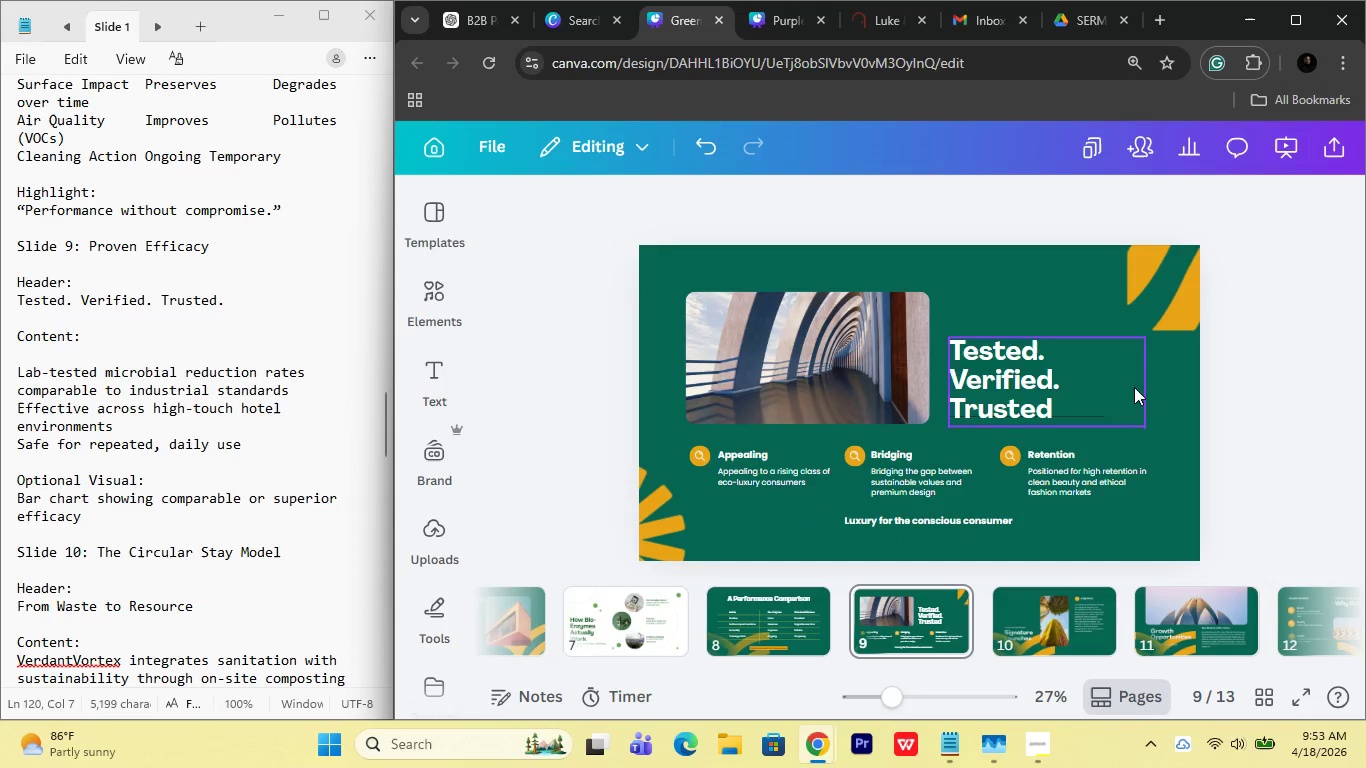 
left_click([1173, 377])
 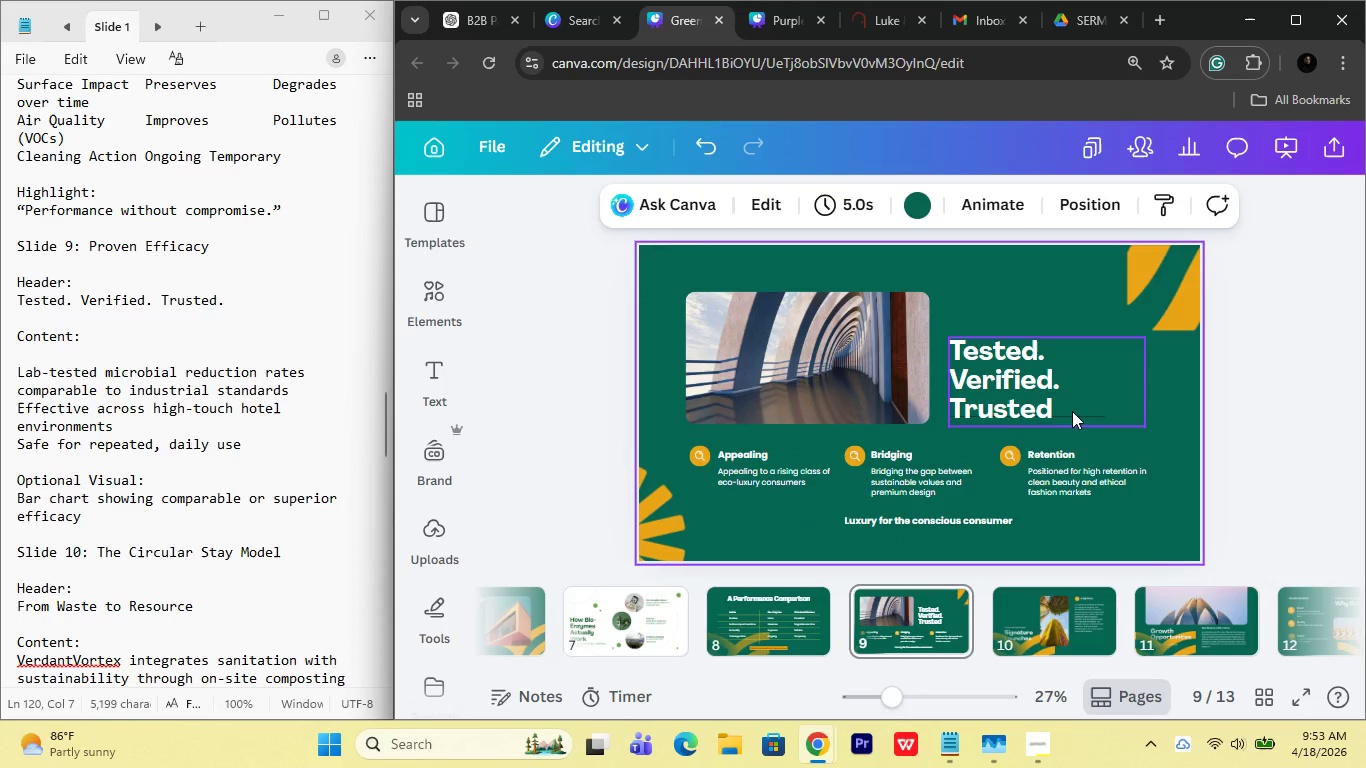 
double_click([1072, 411])
 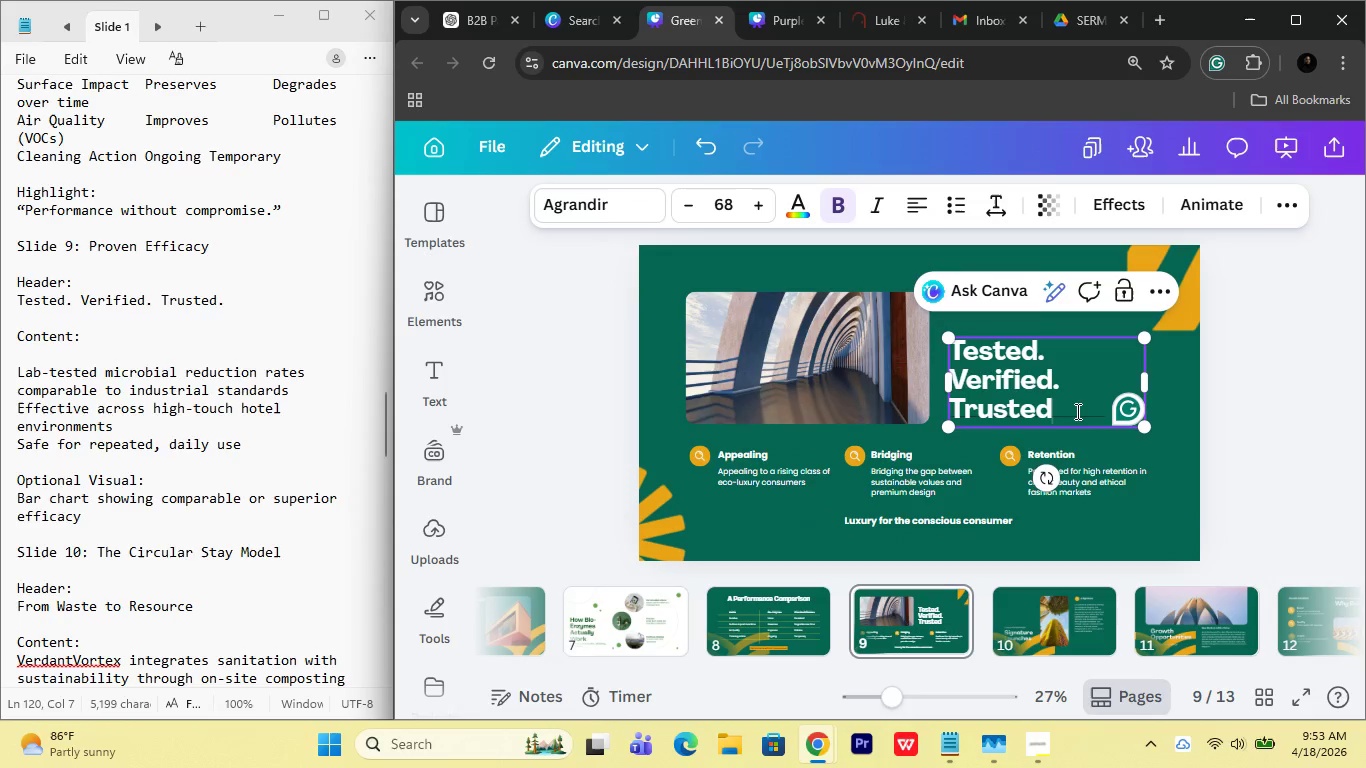 
key(Period)
 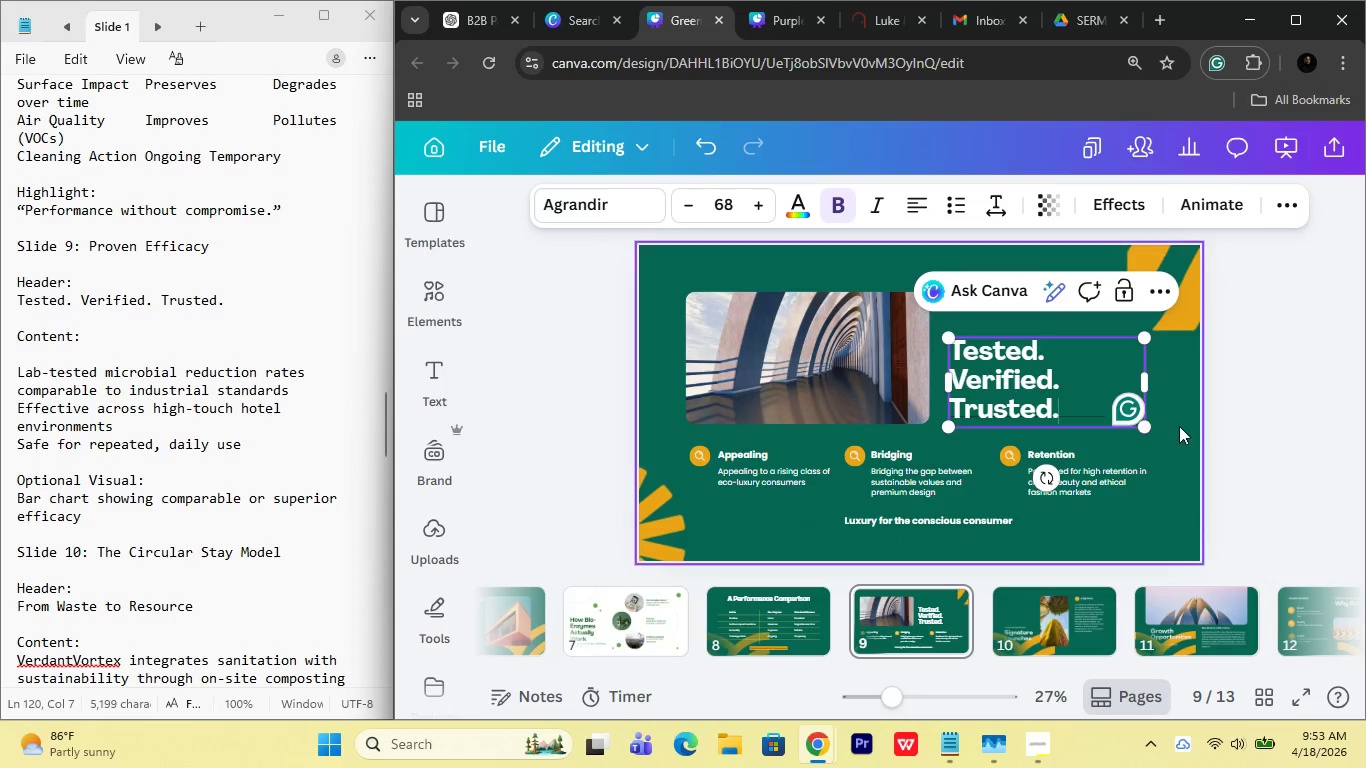 
left_click([1179, 426])
 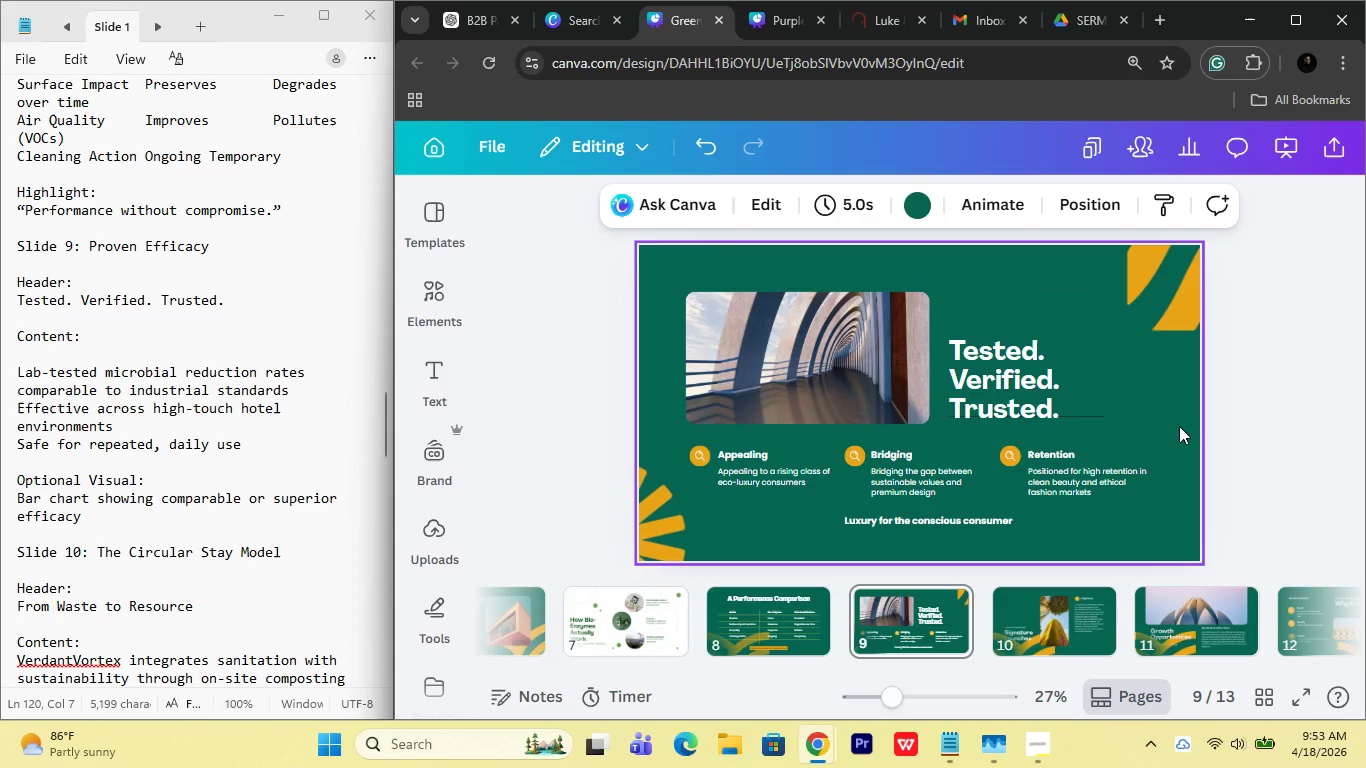 
wait(6.05)
 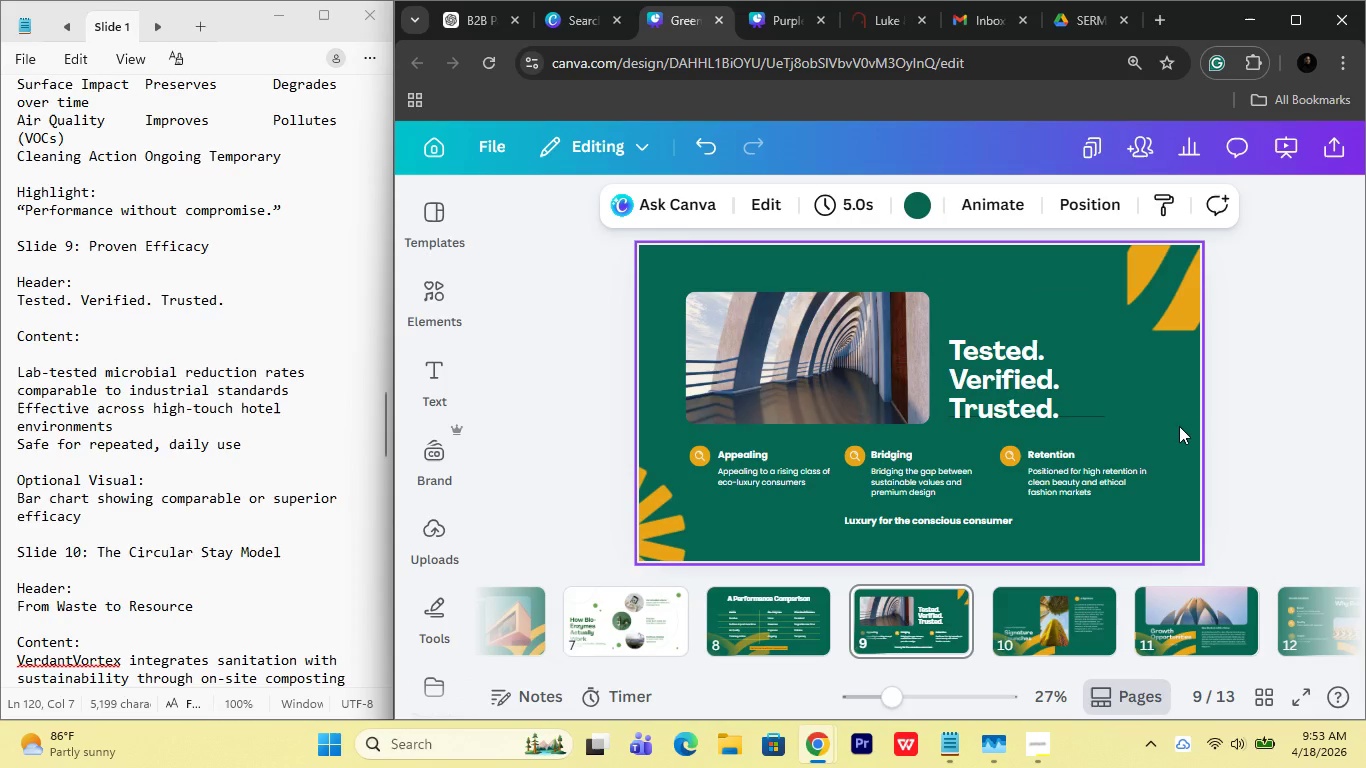 
left_click_drag(start_coordinate=[1040, 373], to_coordinate=[1048, 347])
 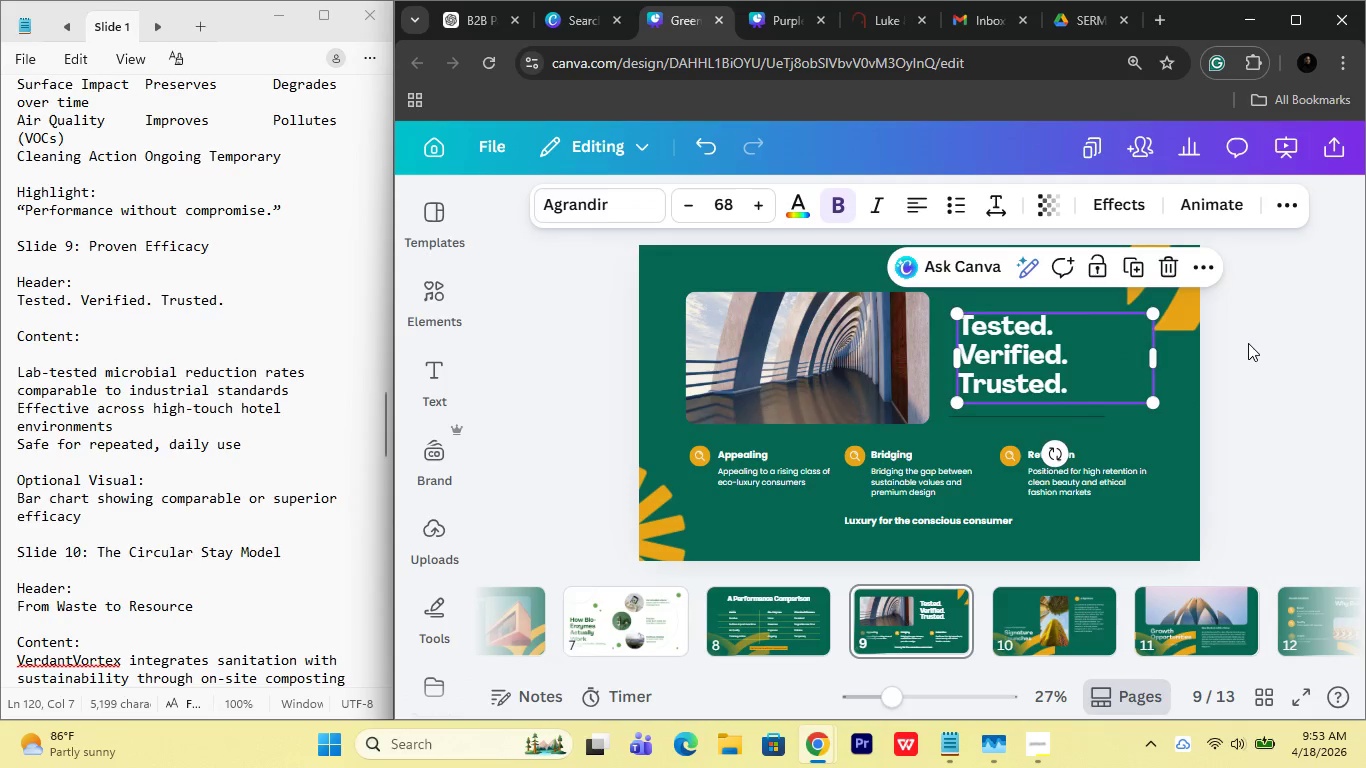 
left_click([1248, 343])
 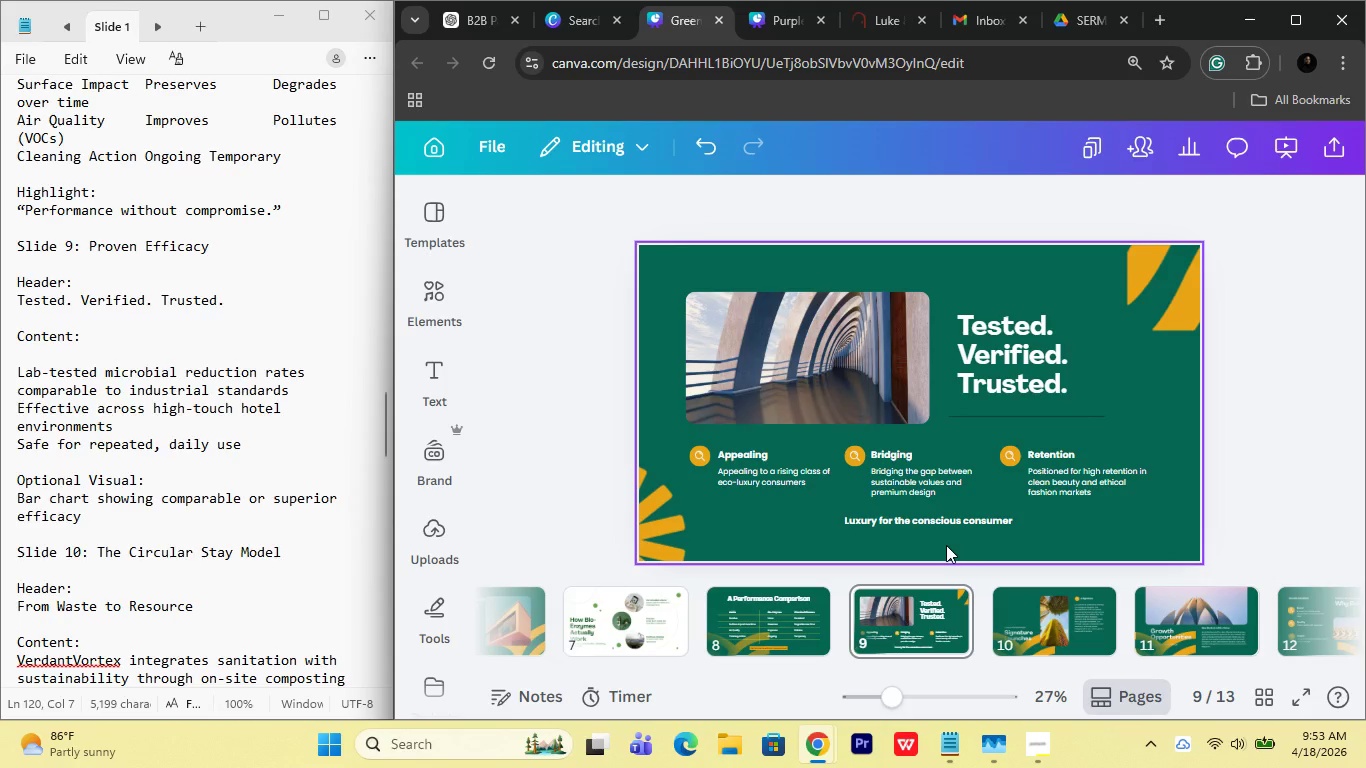 
wait(9.09)
 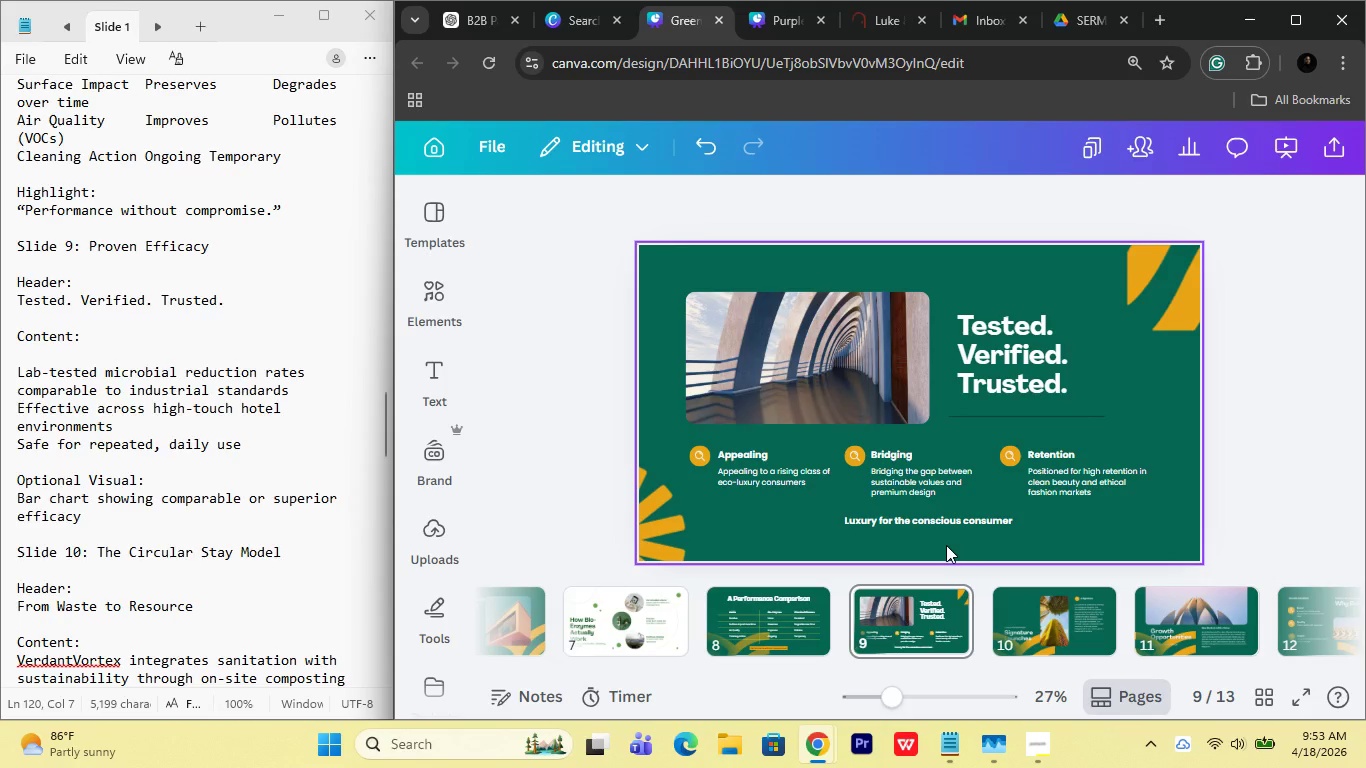 
double_click([773, 453])
 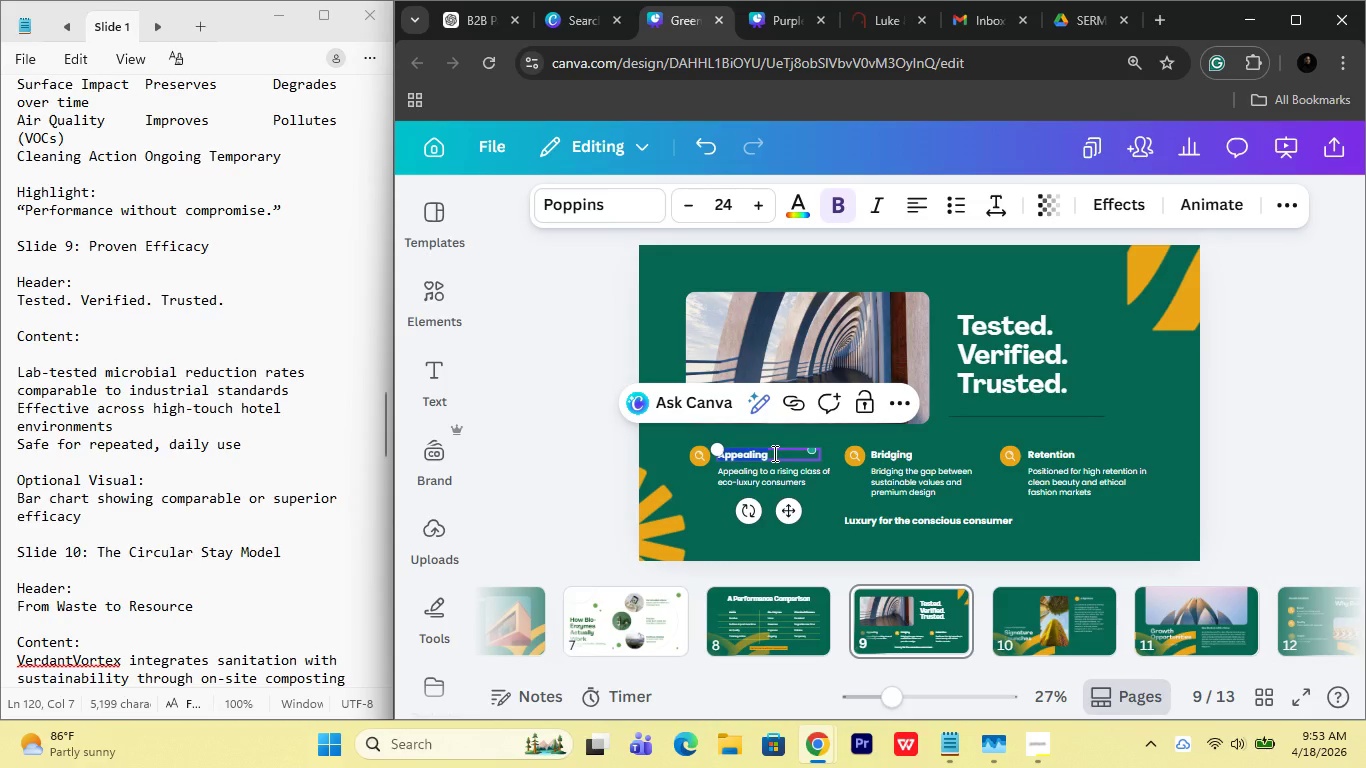 
type(01)
 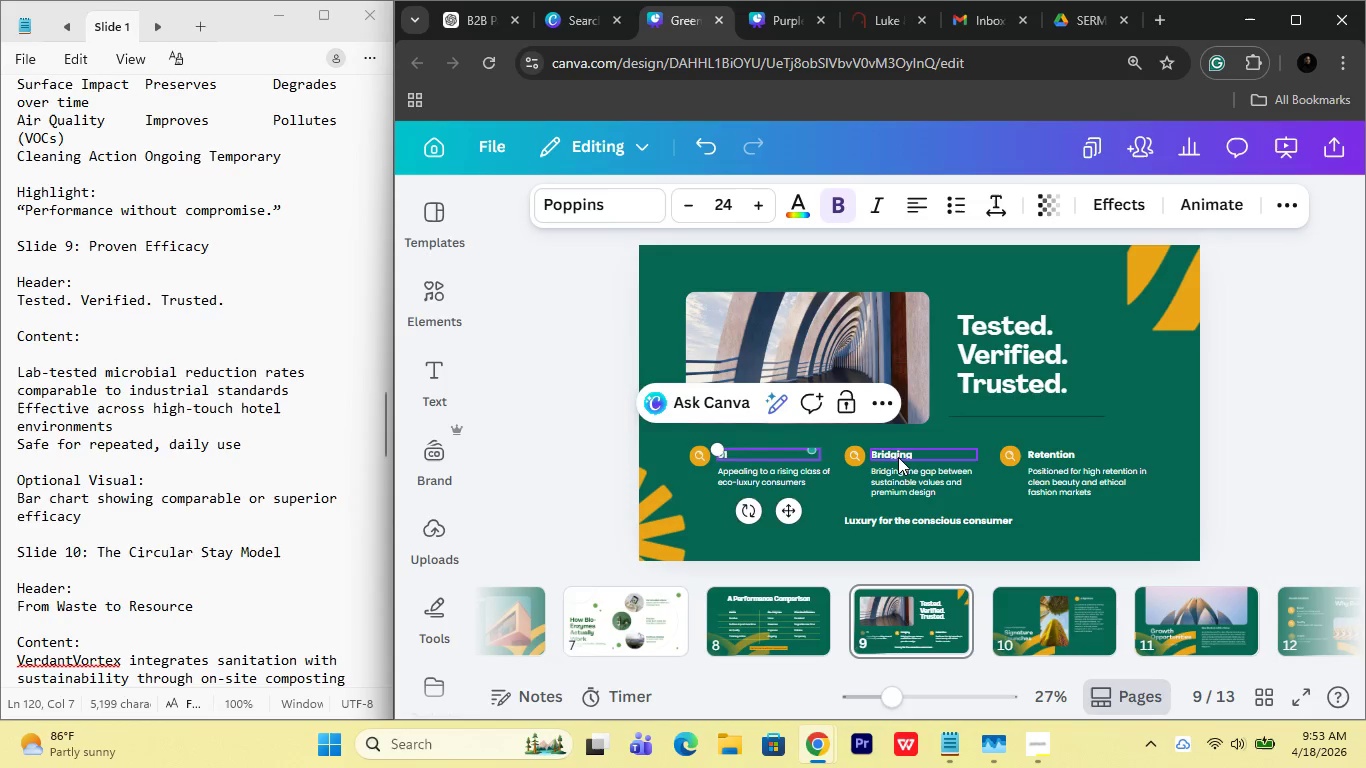 
double_click([898, 457])
 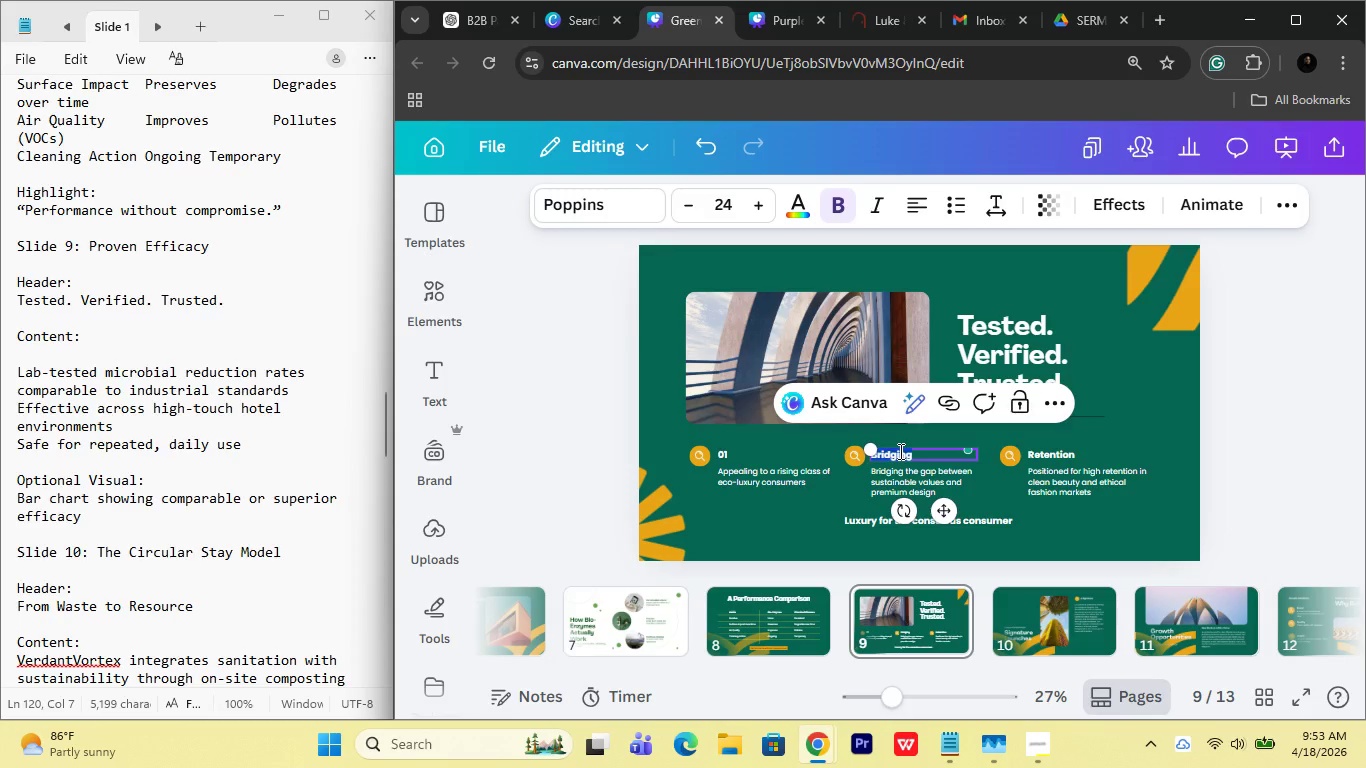 
type(02)
 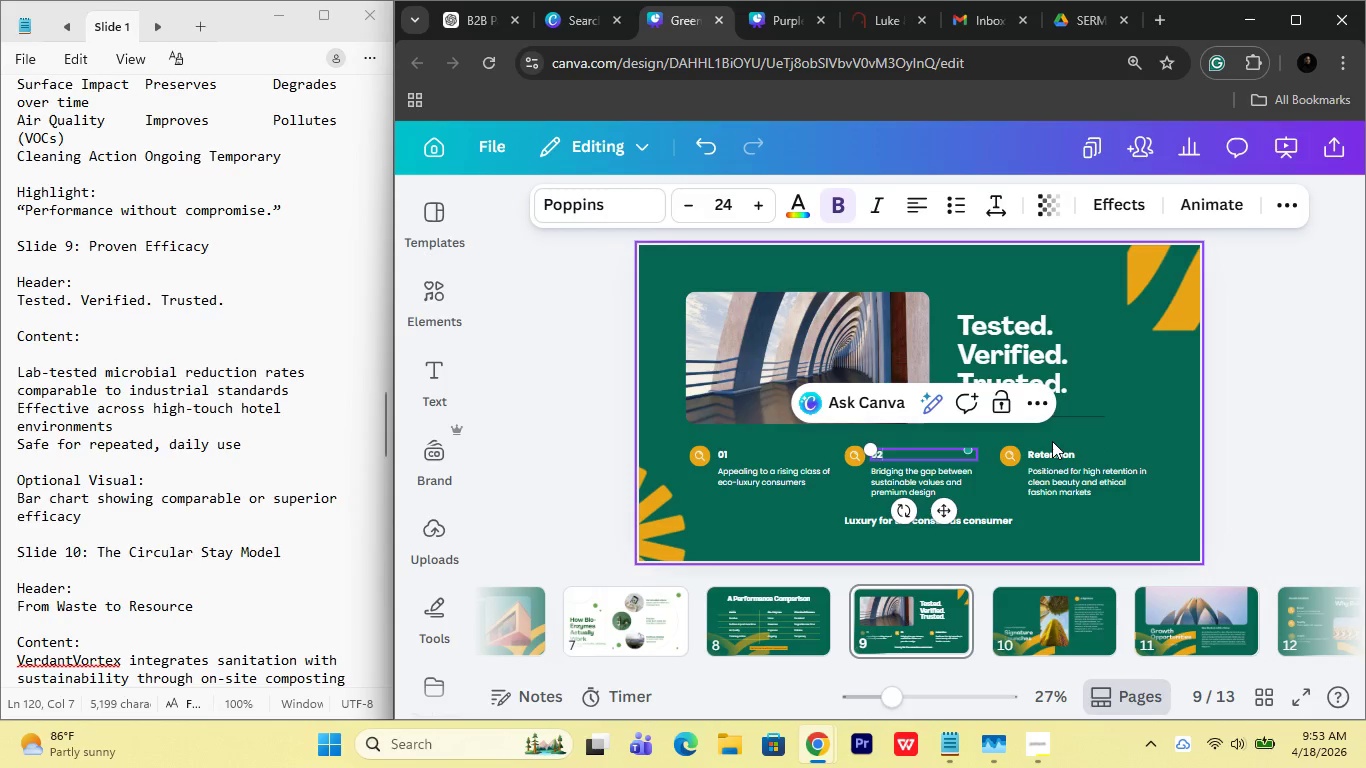 
left_click([1051, 449])
 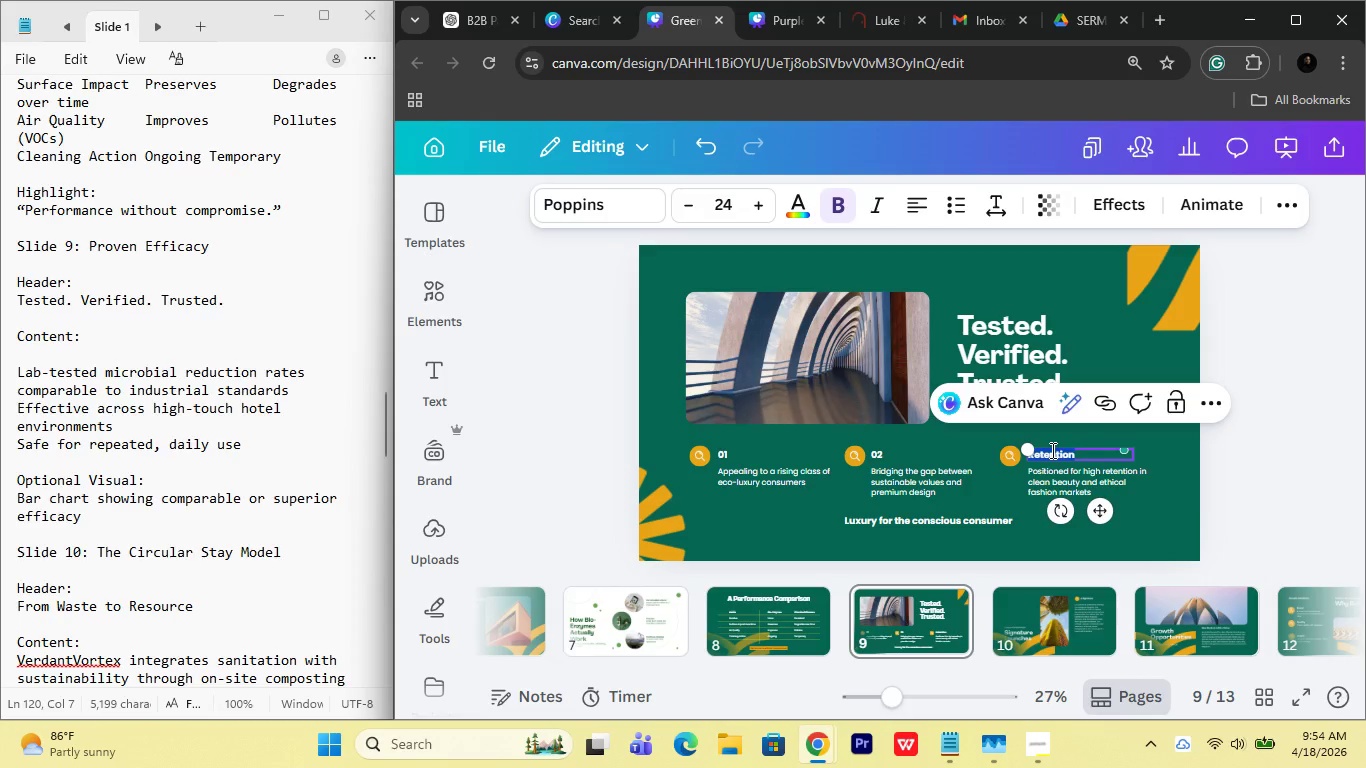 
wait(40.5)
 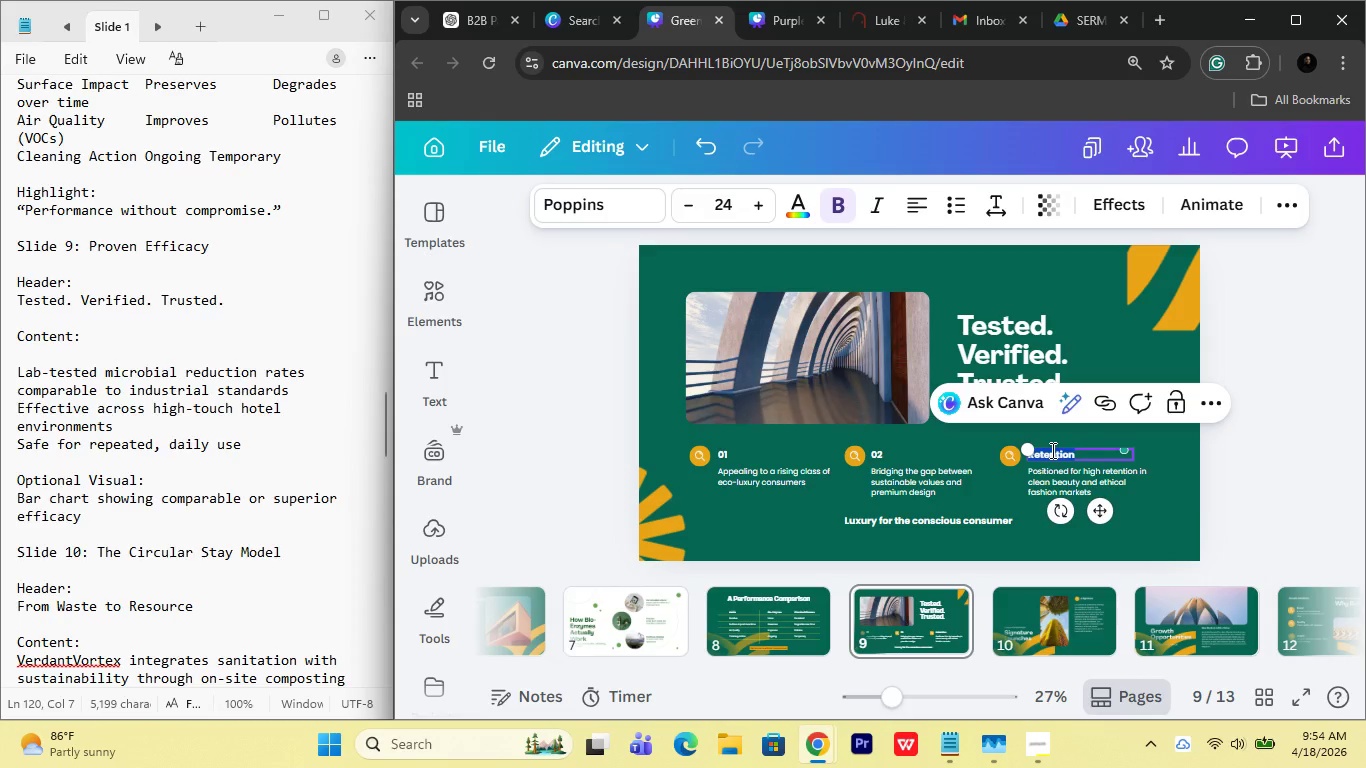 
key(3)
 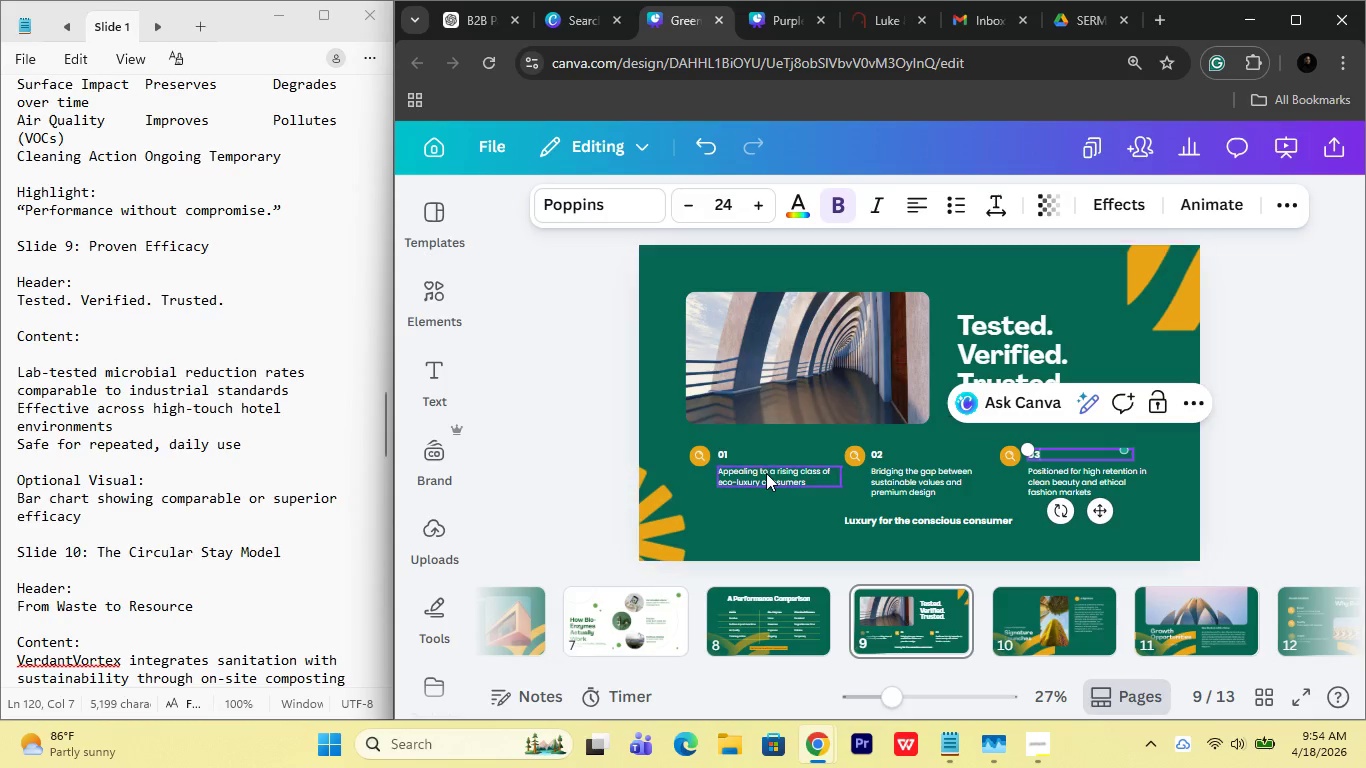 
double_click([766, 473])
 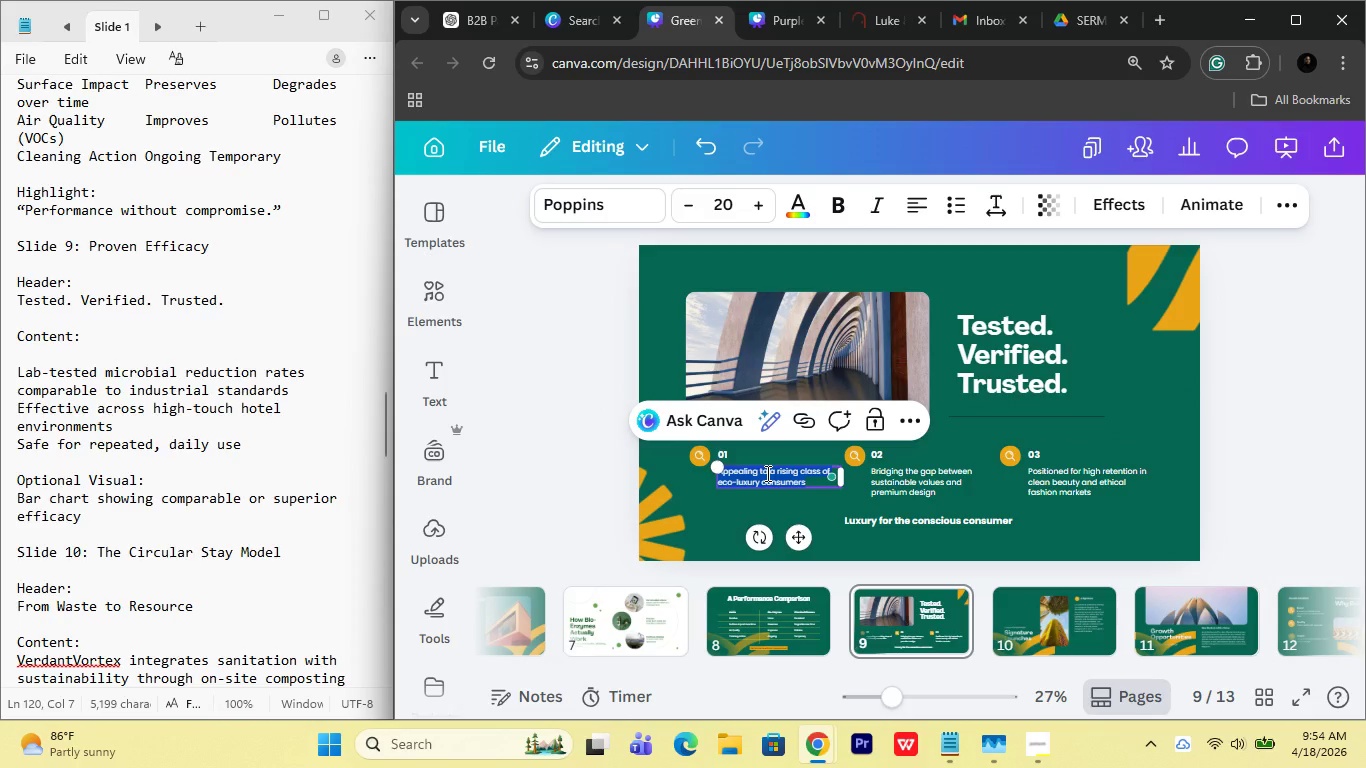 
type(Lab-tested)
 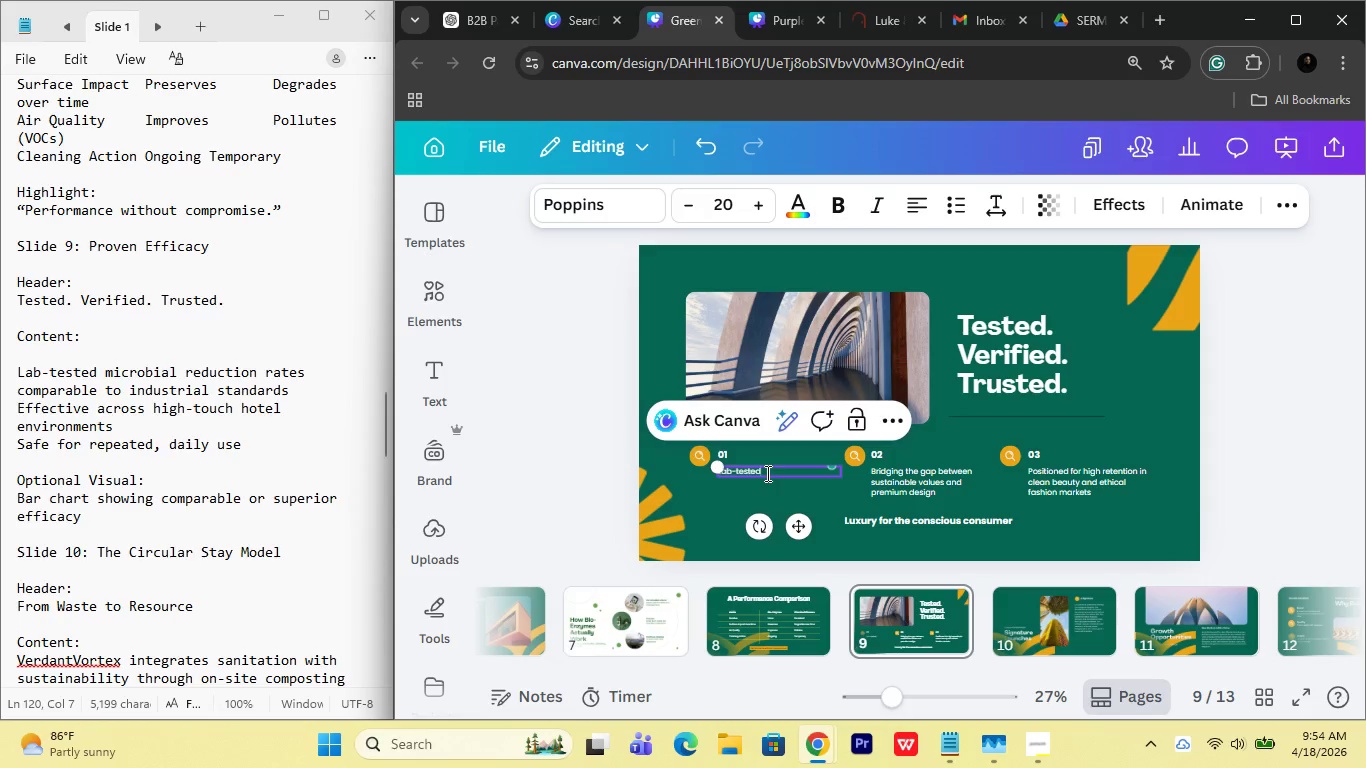 
key(Backspace)
type(d microbial reduction rates)
 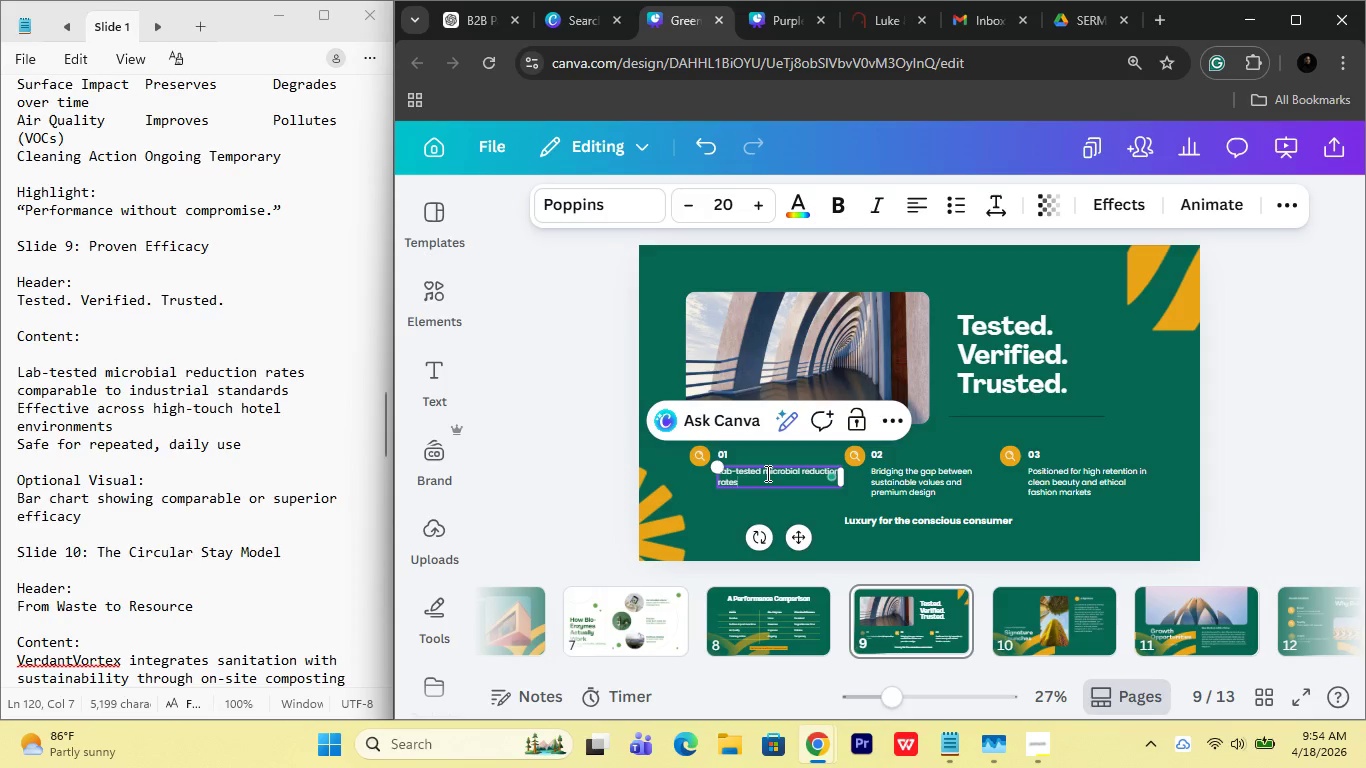 
type( comparable to industrial standards)
 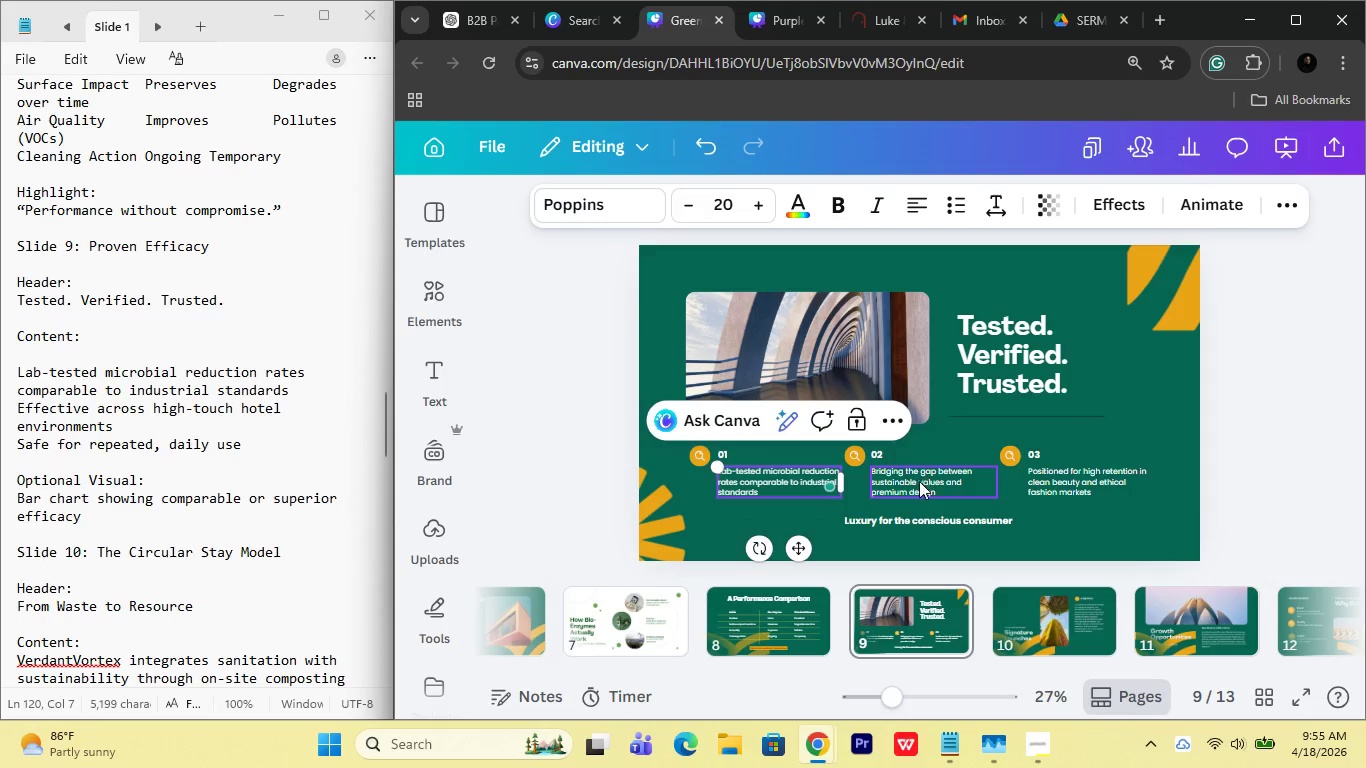 
wait(5.47)
 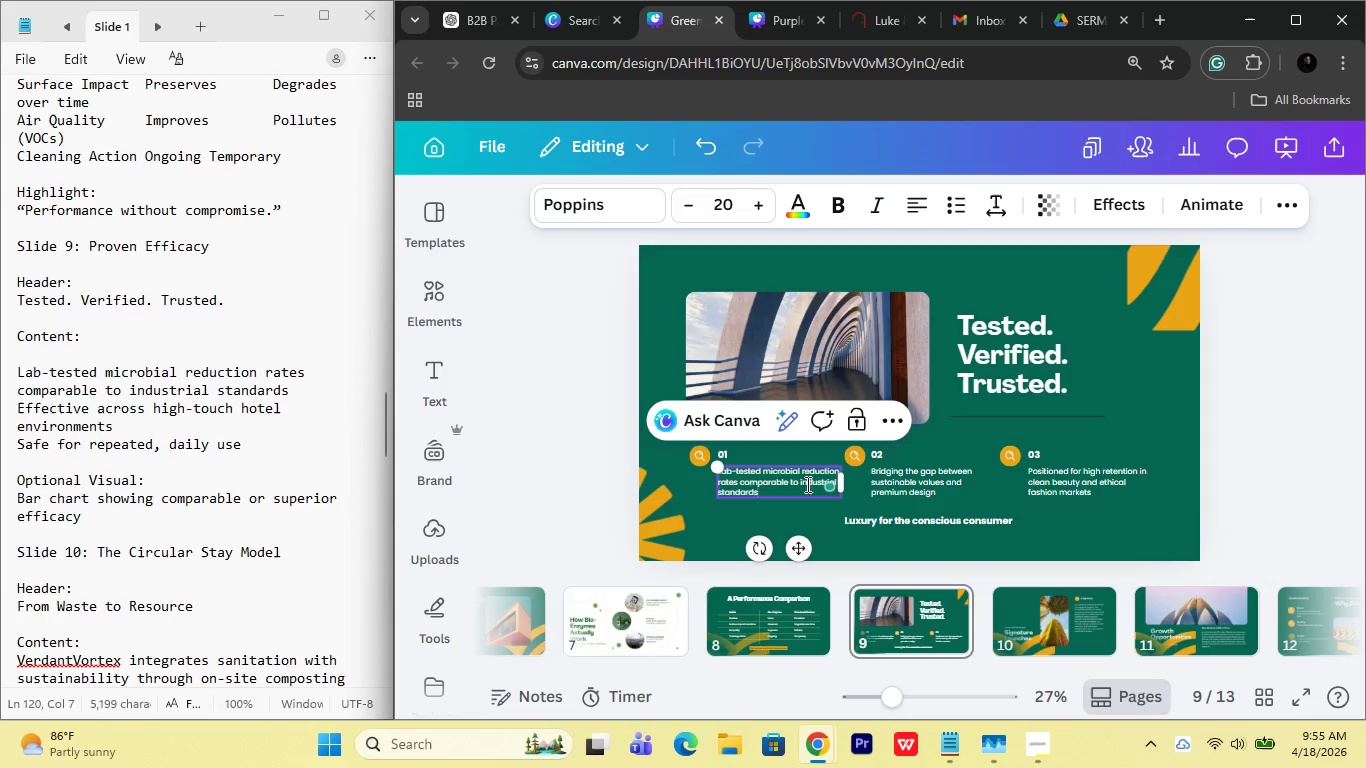 
double_click([919, 481])
 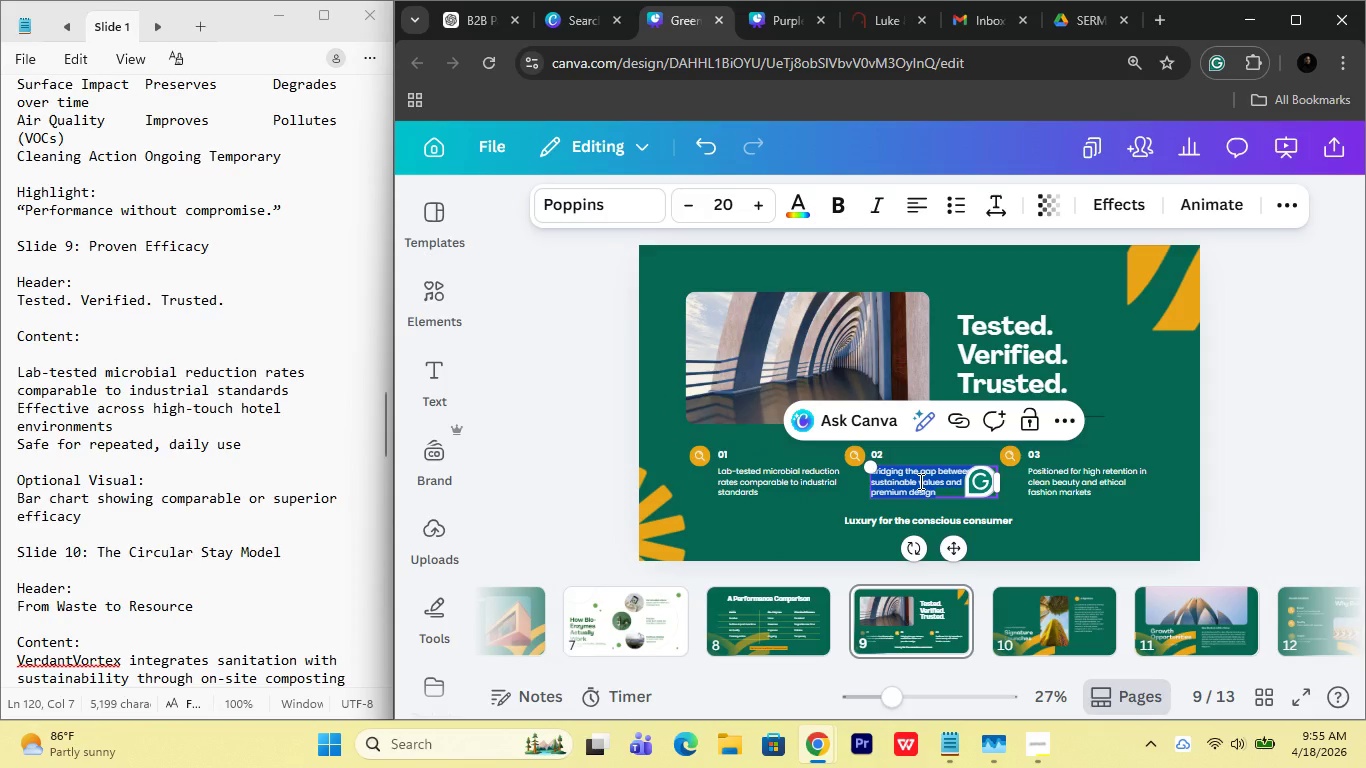 
type(Effective across high-touch hotel environmets)
 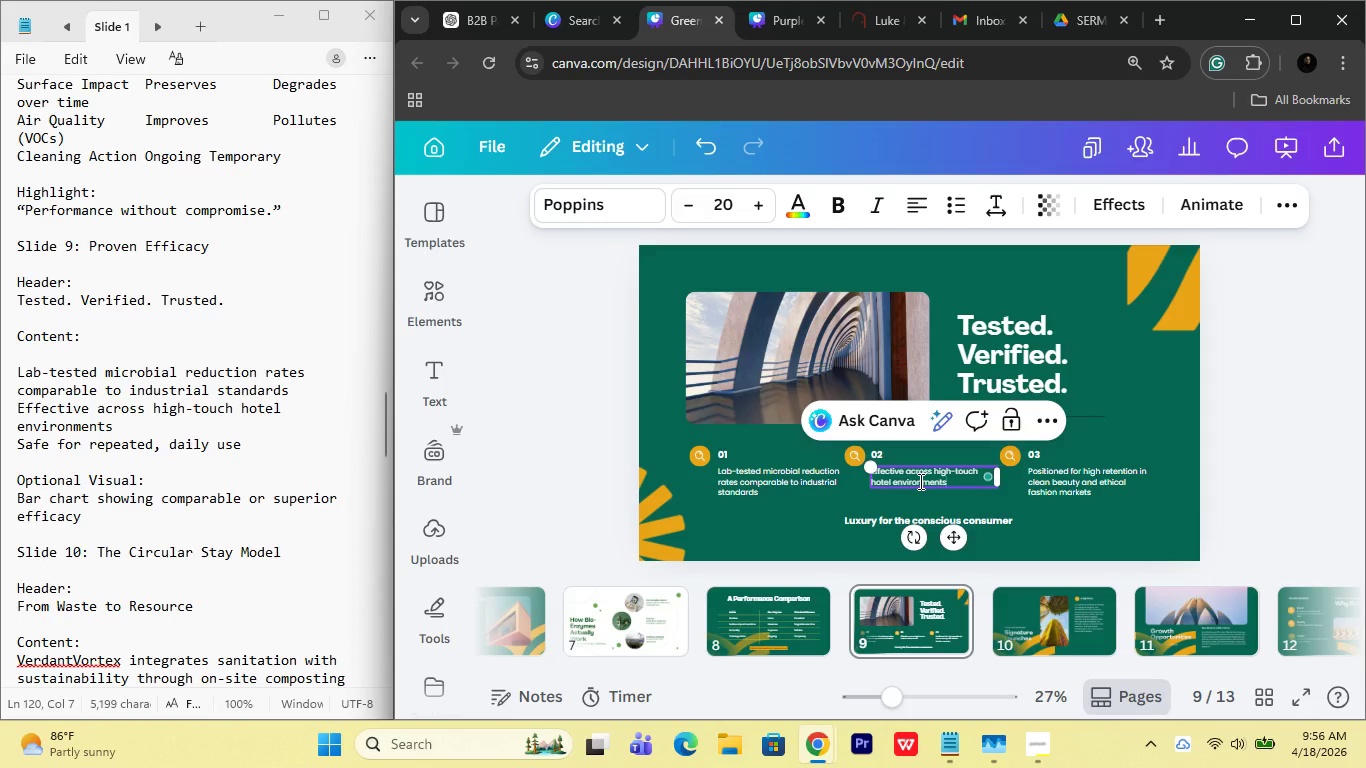 
wait(44.48)
 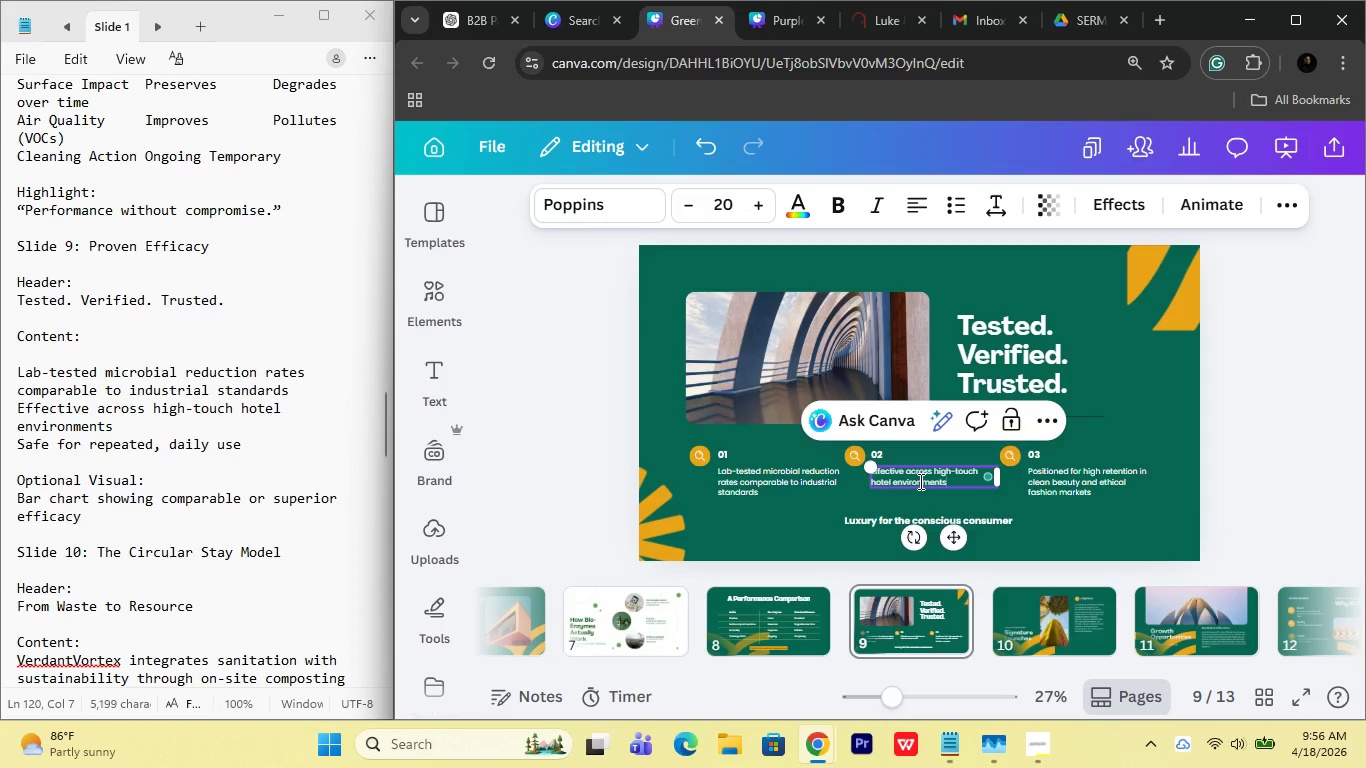 
left_click([1065, 481])
 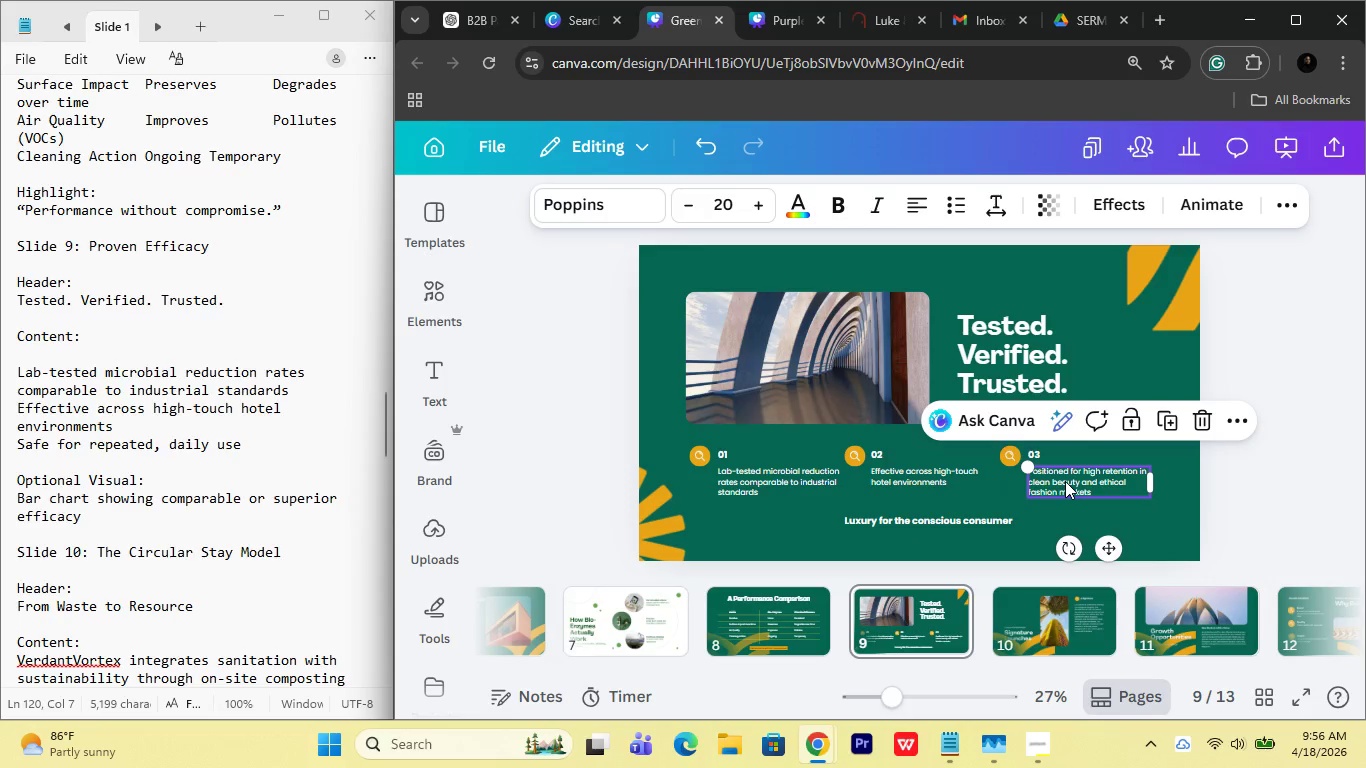 
left_click_drag(start_coordinate=[1065, 481], to_coordinate=[1316, 403])
 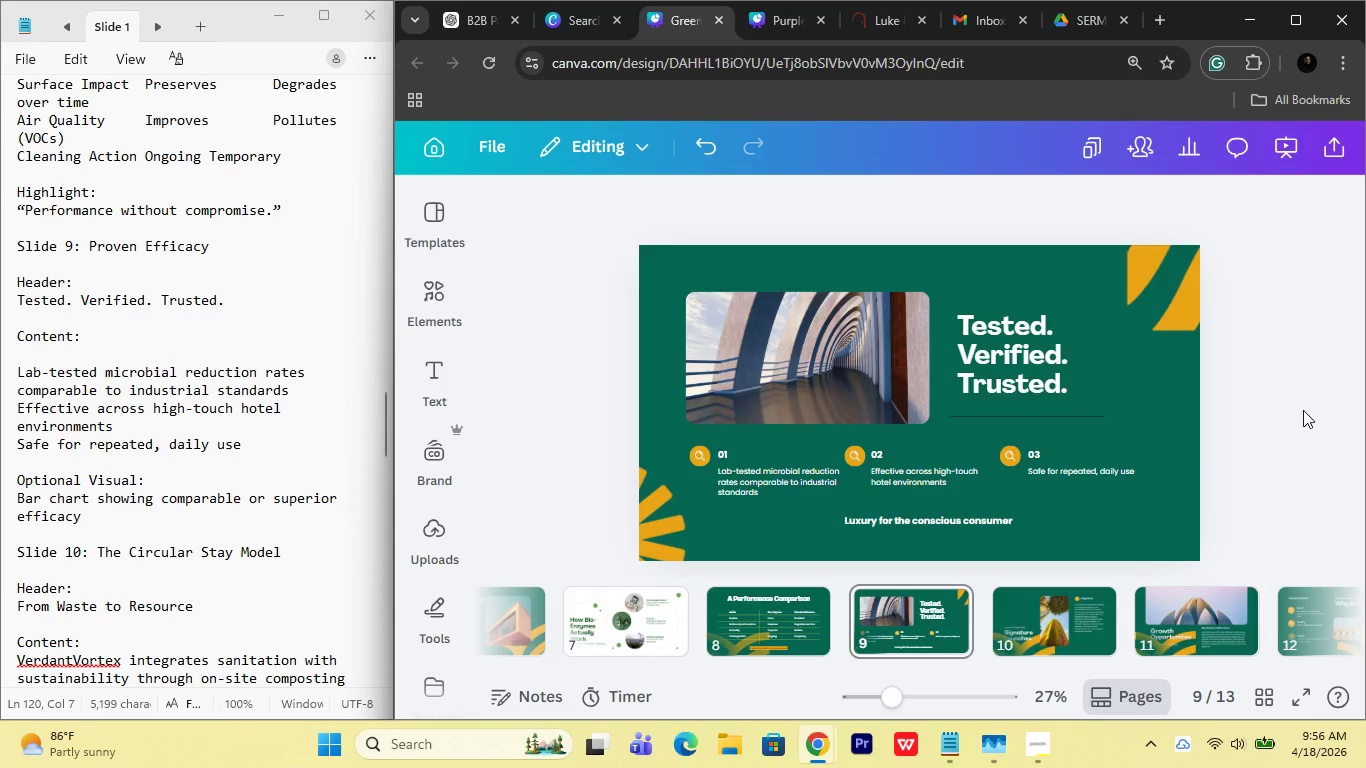 
type(Saef)
key(Backspace)
type(fe)
key(Backspace)
key(Backspace)
 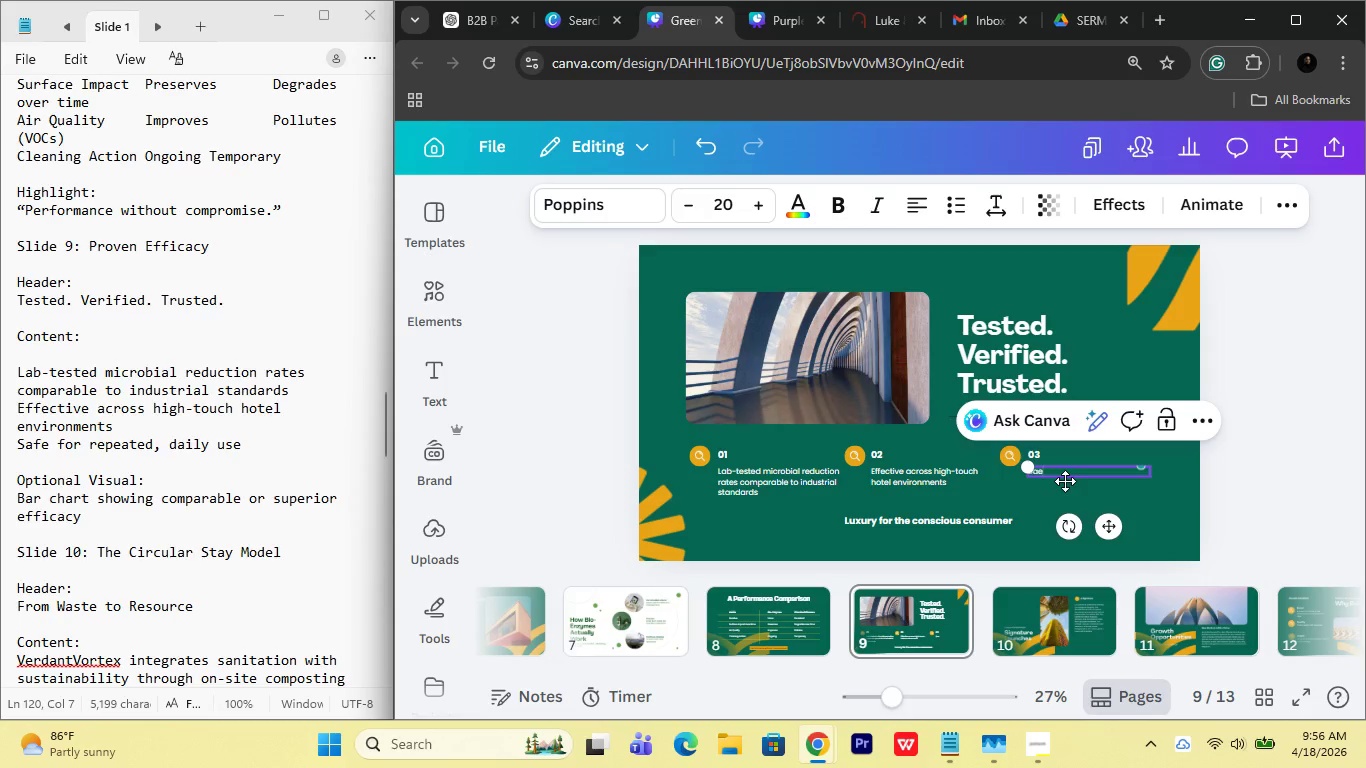 
key(Control+ControlLeft)
 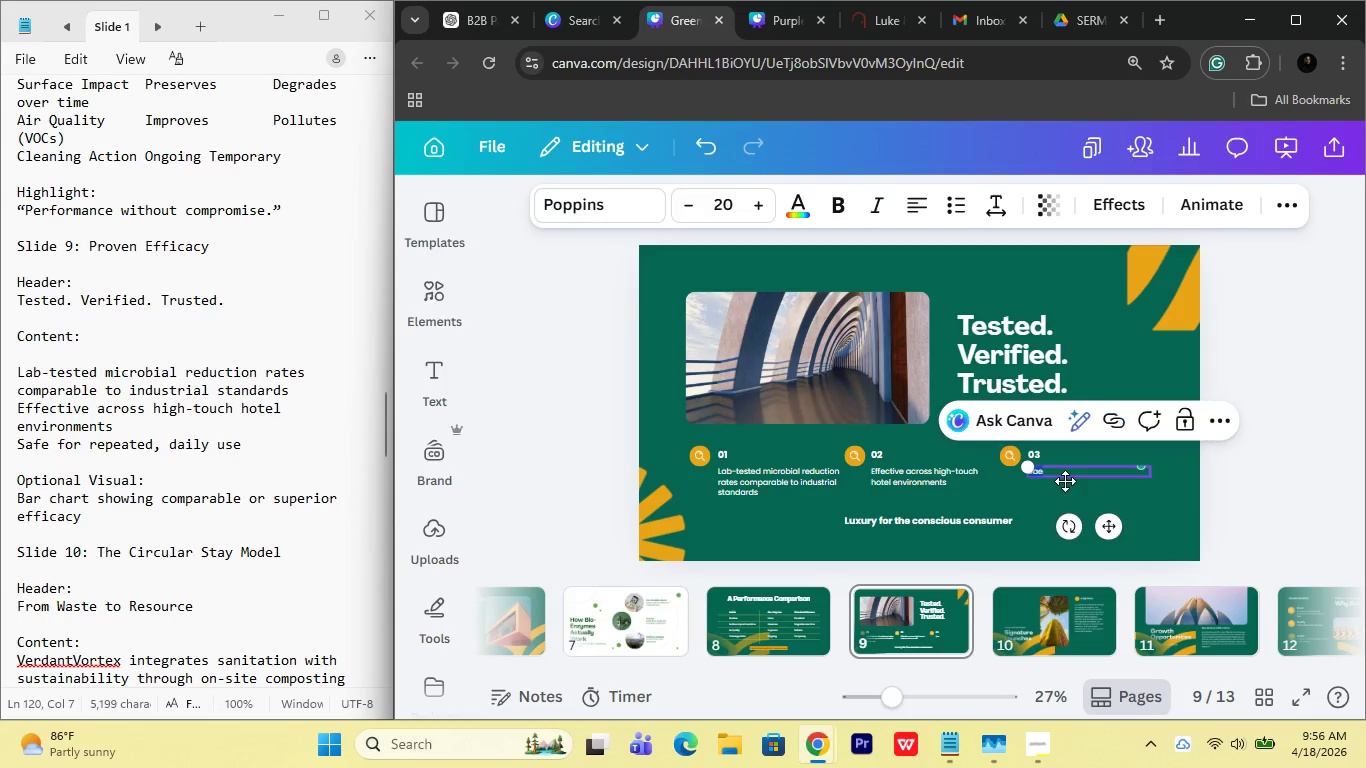 
key(Control+A)
 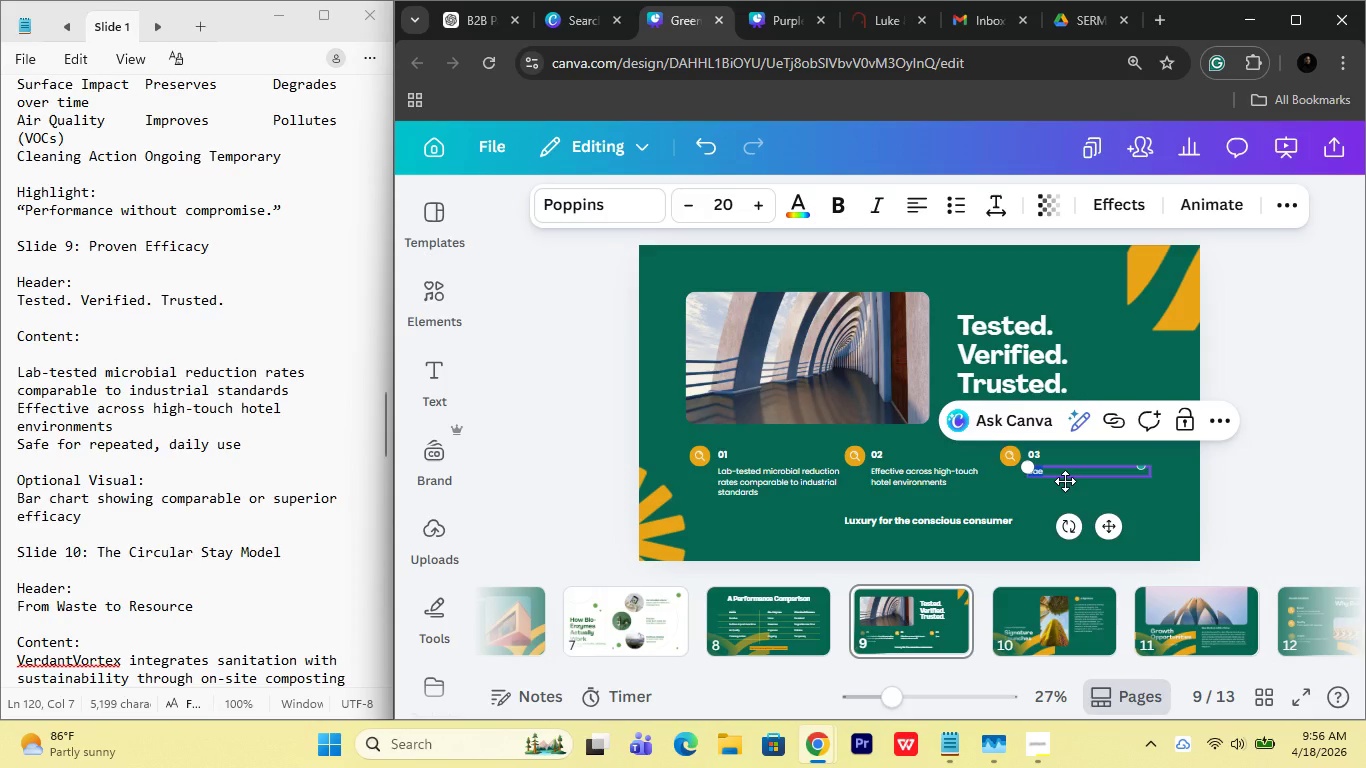 
type(Safe for repeated )
key(Backspace)
type(, daily use)
 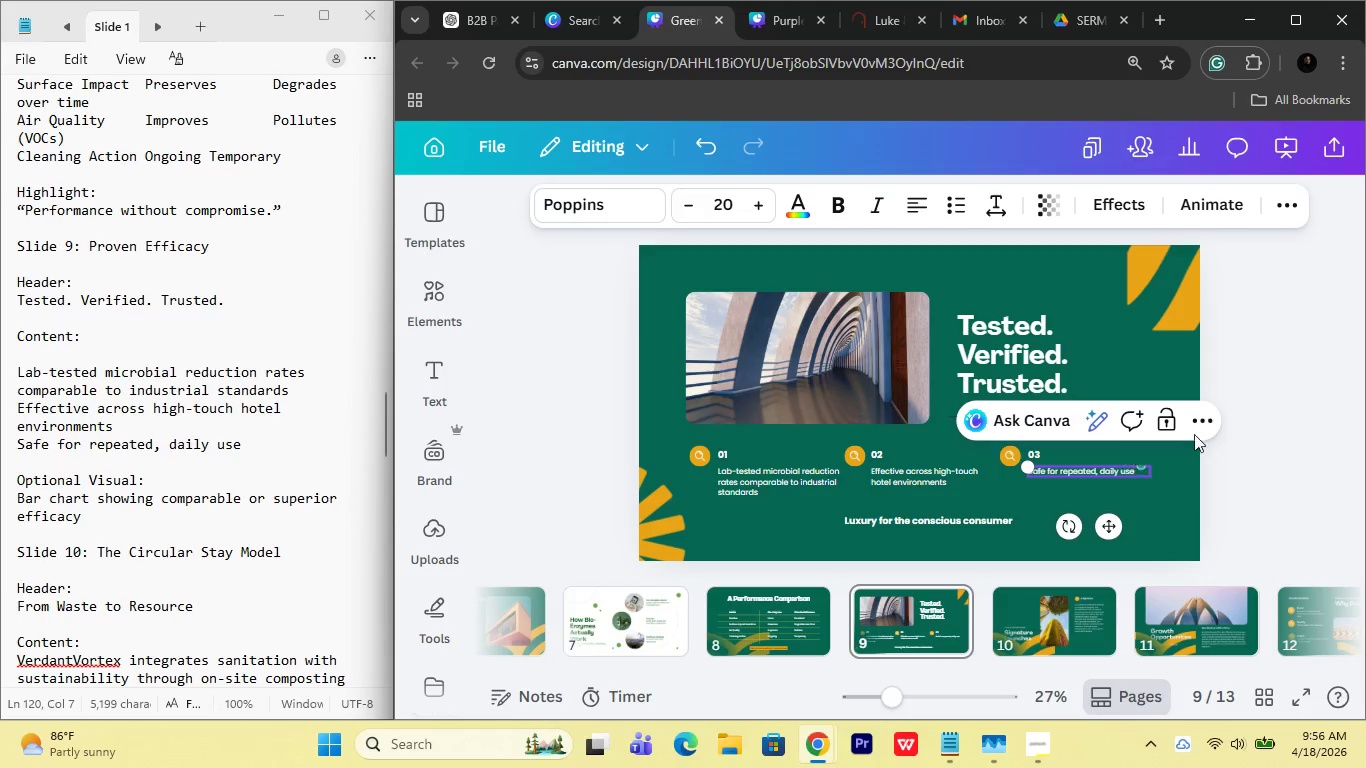 
left_click([1316, 403])
 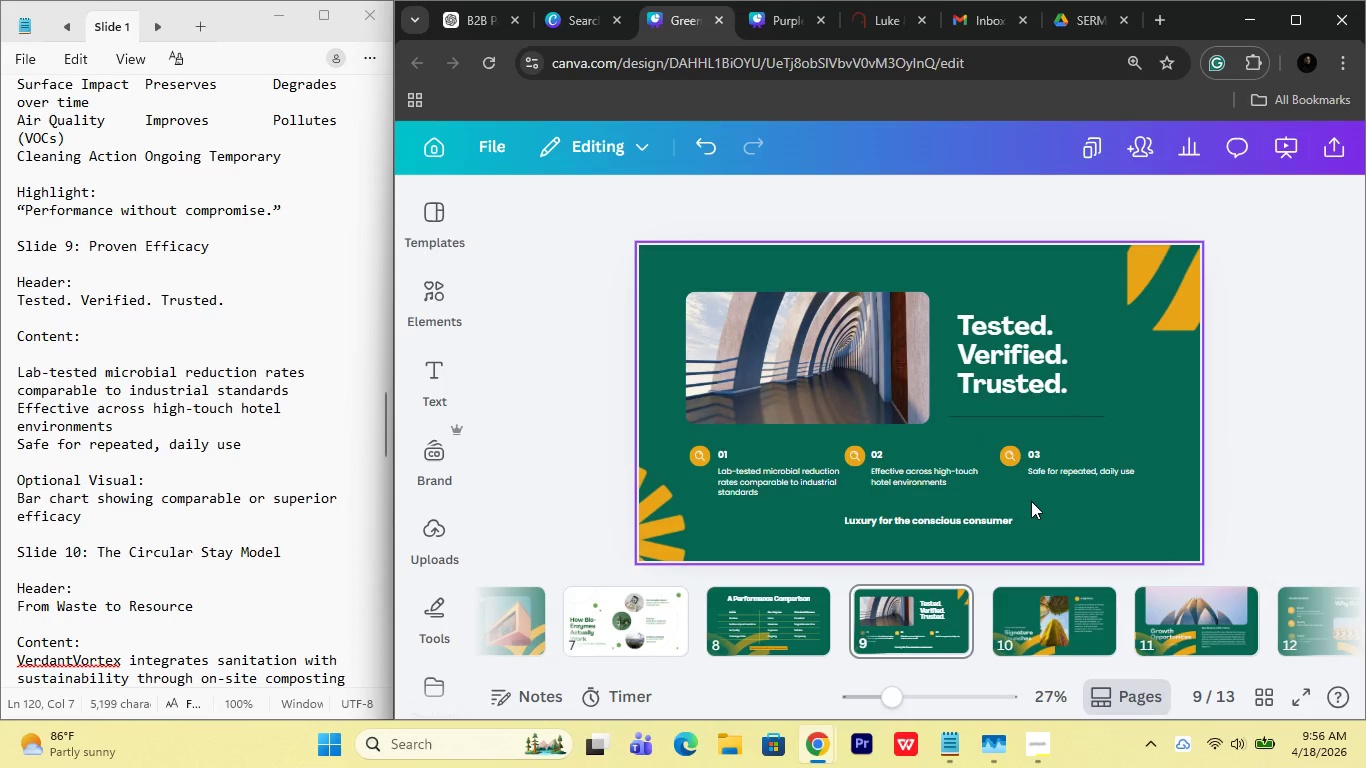 
wait(7.36)
 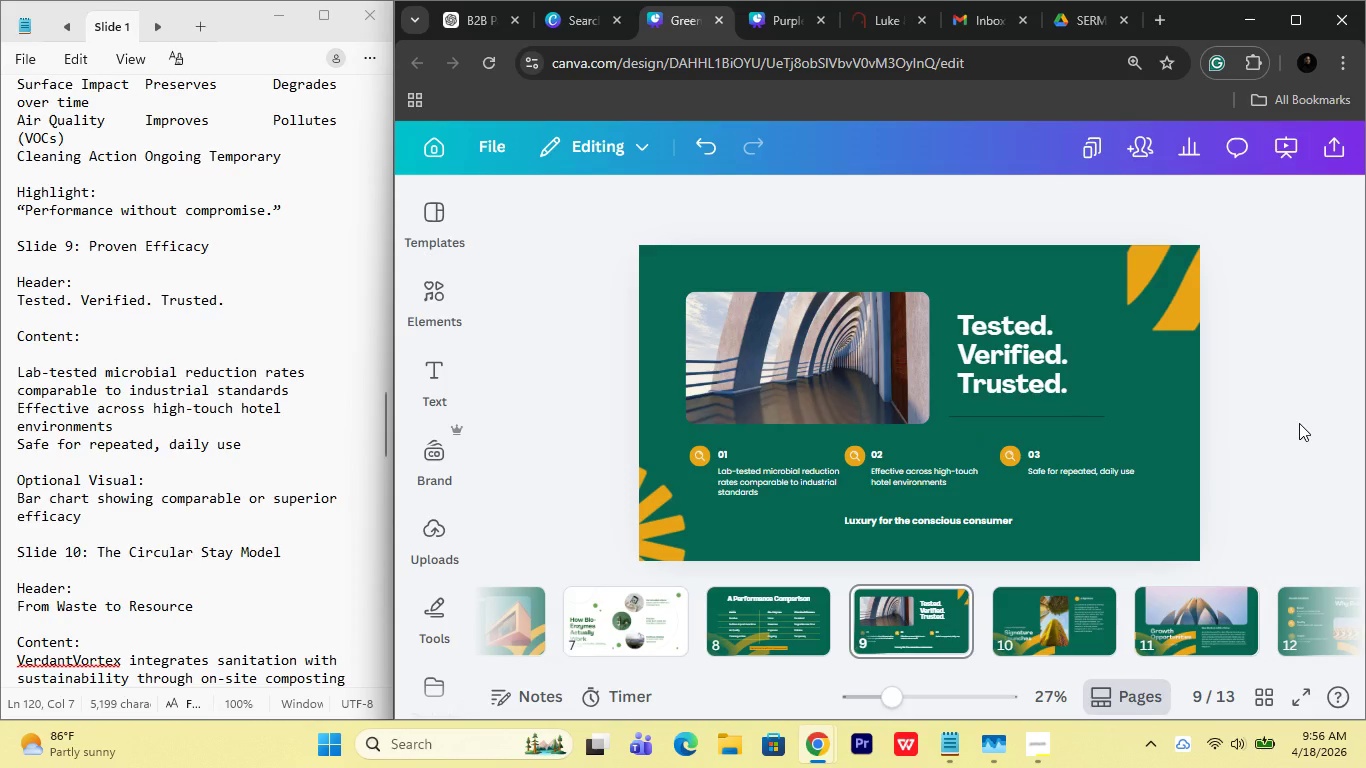 
left_click([1003, 524])
 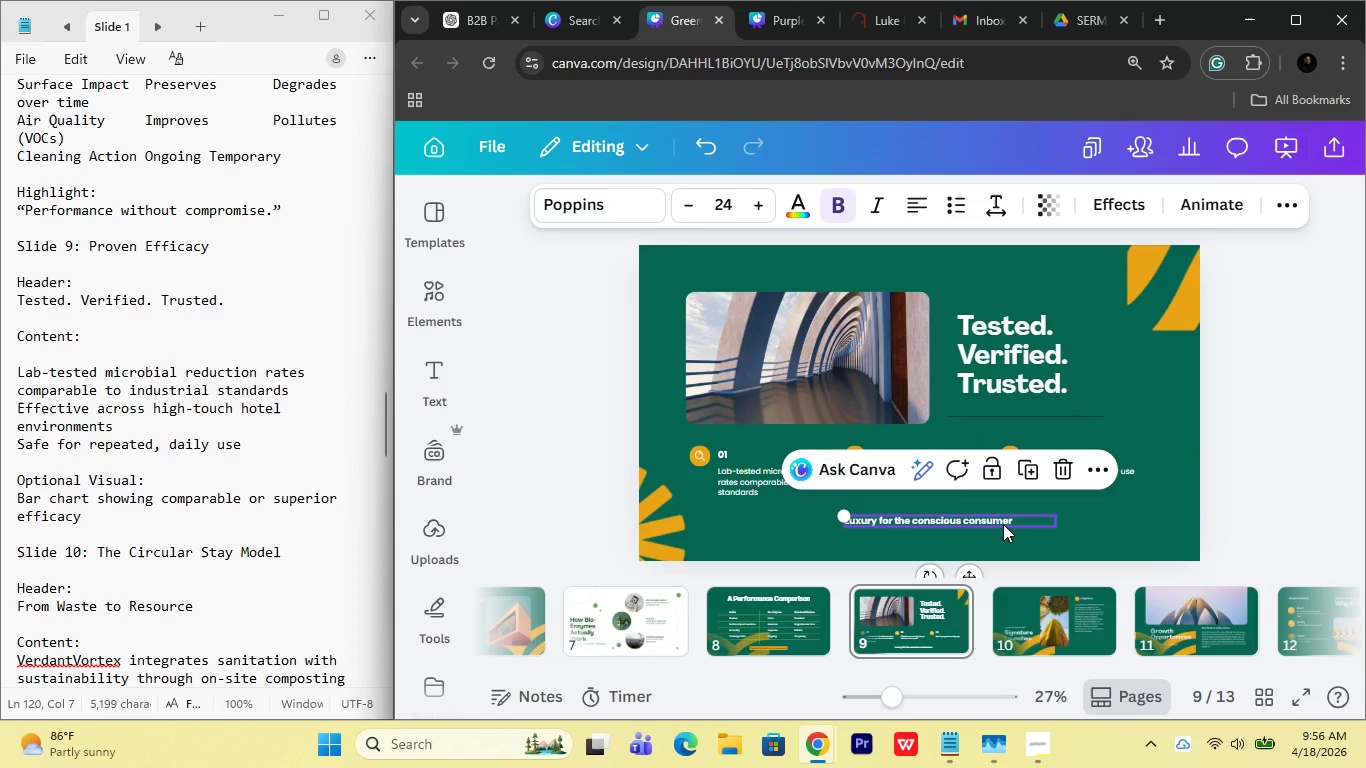 
key(Delete)
 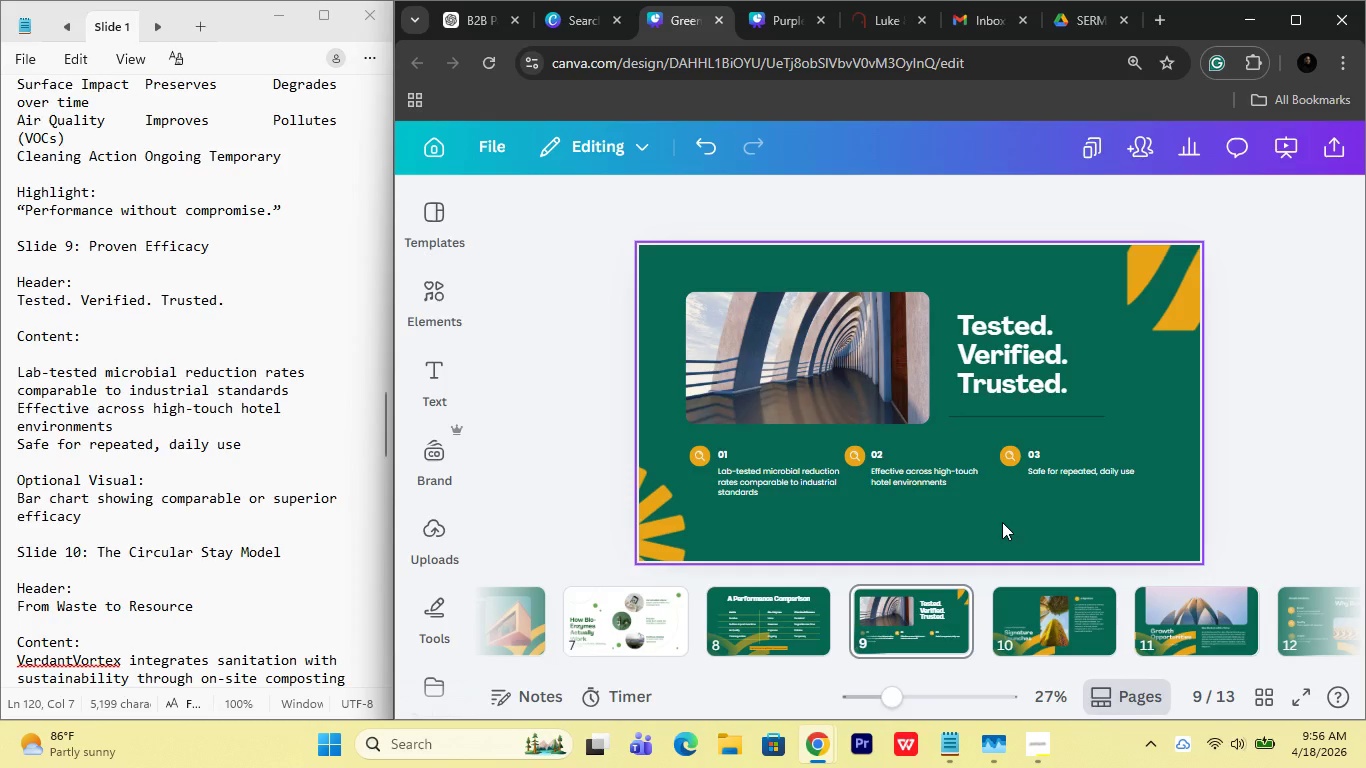 
scroll: coordinate [1002, 522], scroll_direction: down, amount: 1.0
 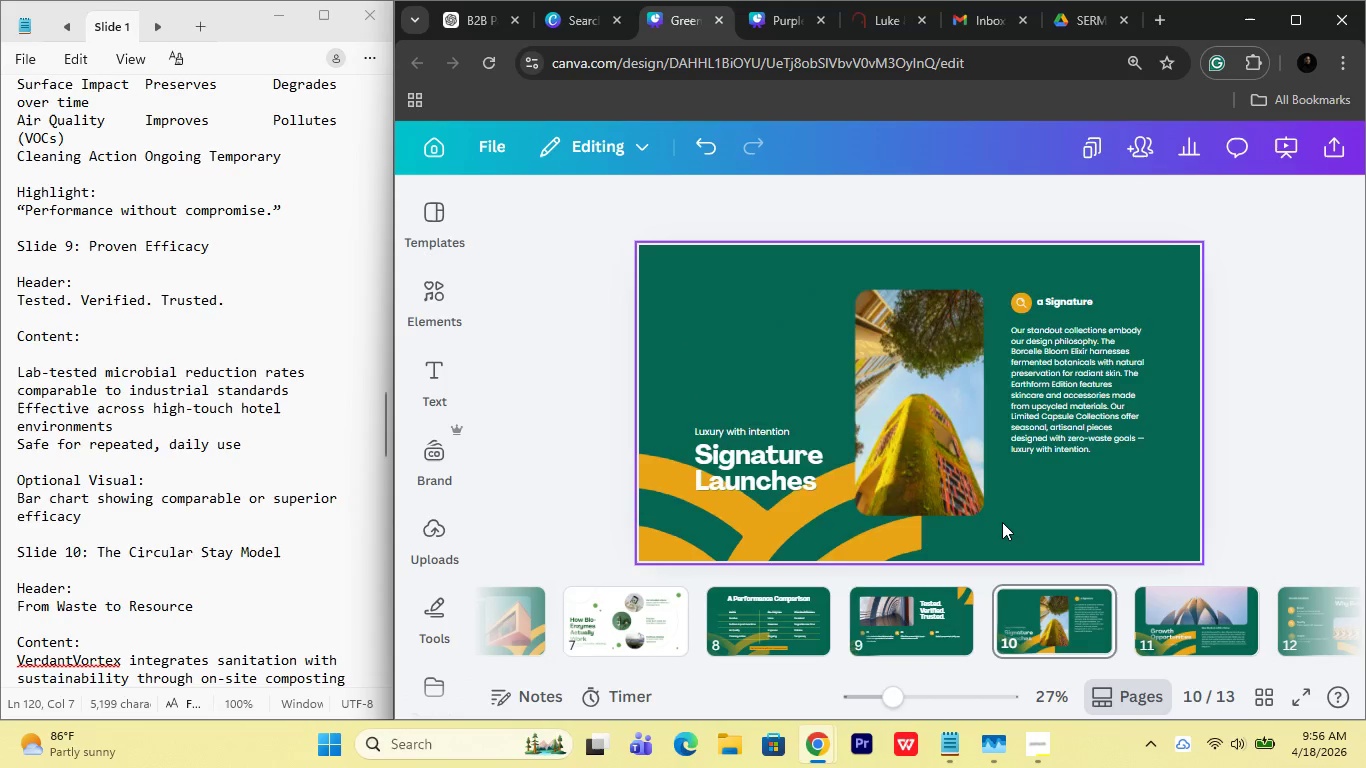 
scroll: coordinate [1002, 522], scroll_direction: up, amount: 1.0
 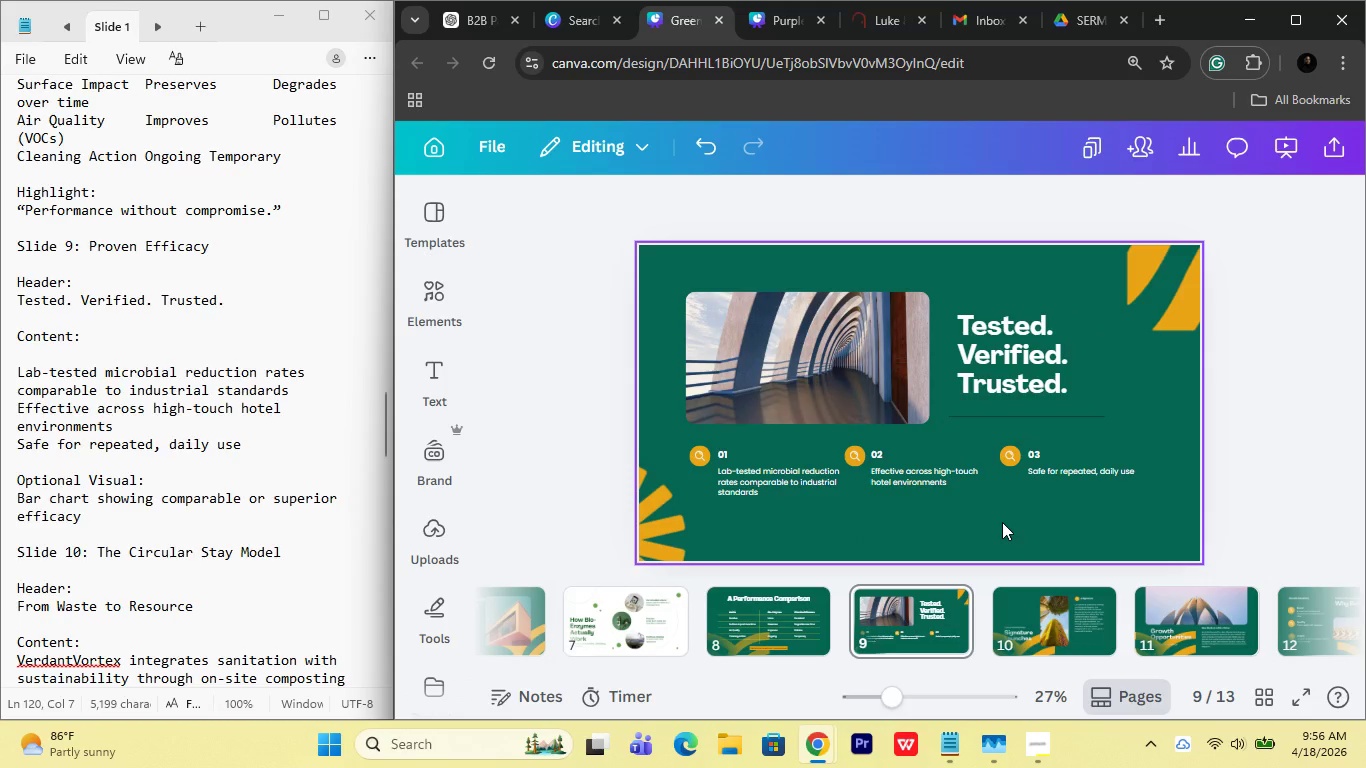 
wait(7.75)
 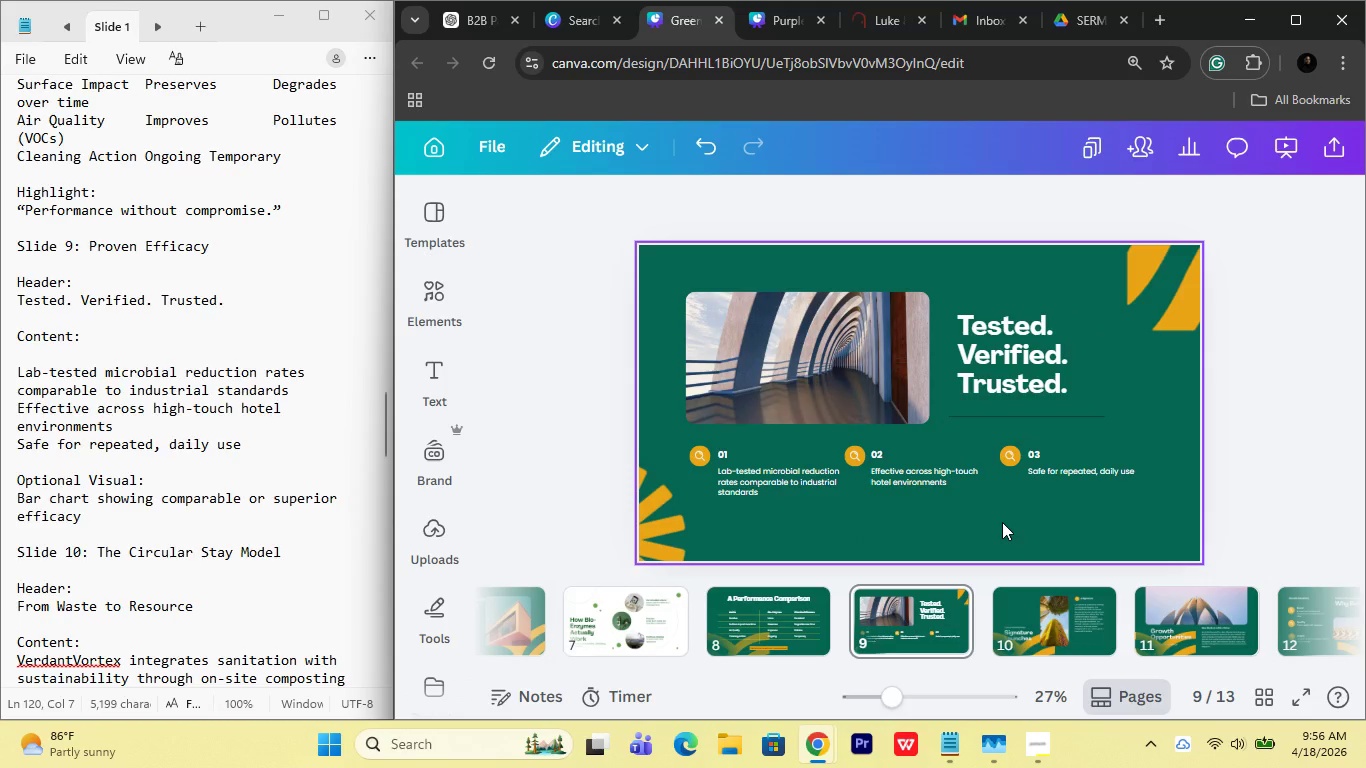 
scroll: coordinate [1008, 624], scroll_direction: down, amount: 2.0
 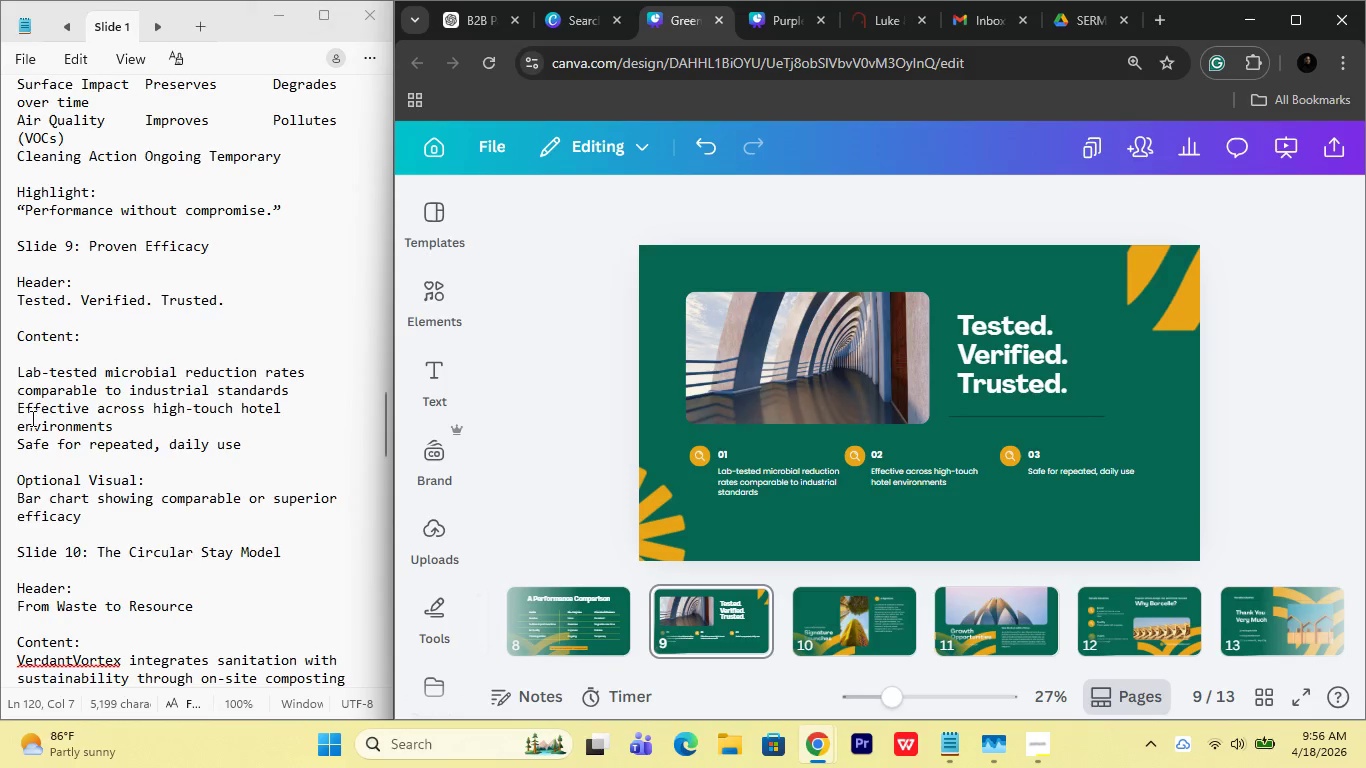 
wait(5.34)
 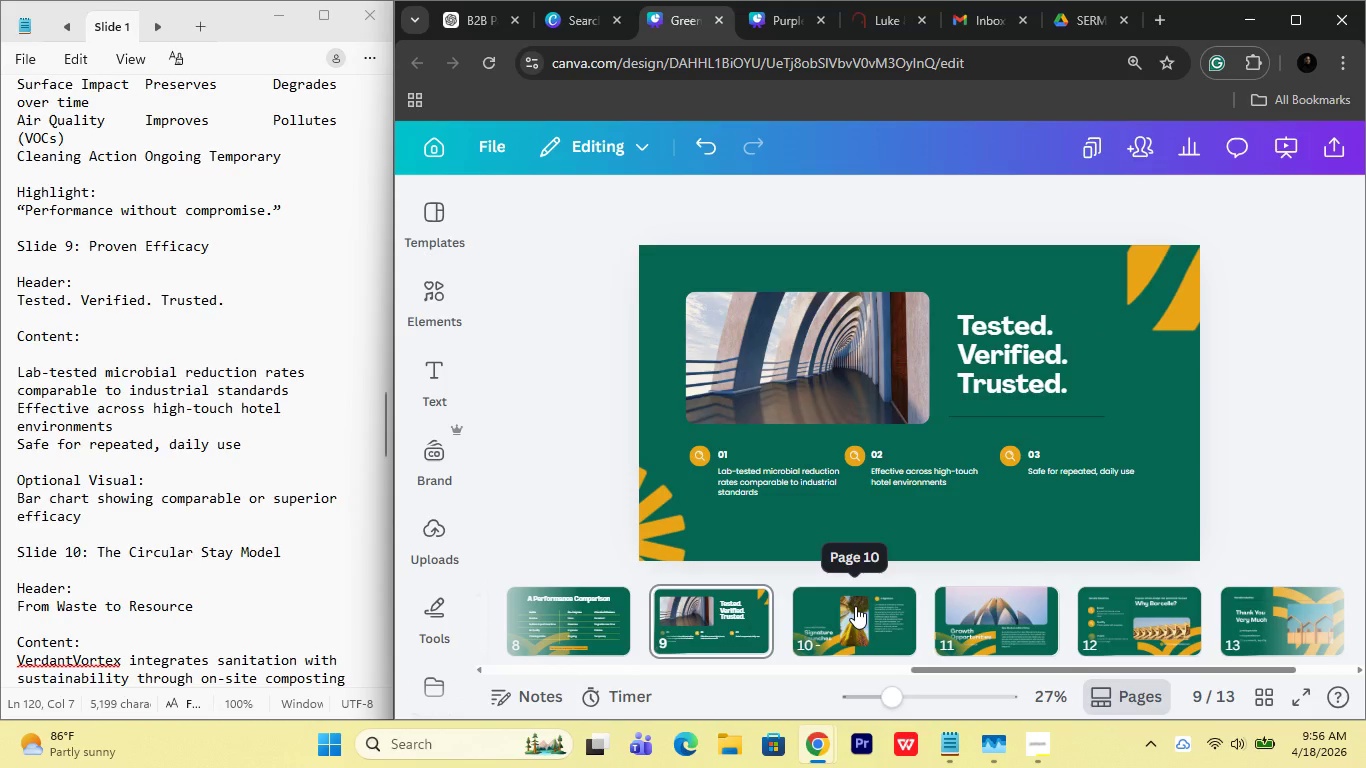 
left_click_drag(start_coordinate=[90, 520], to_coordinate=[0, 375])
 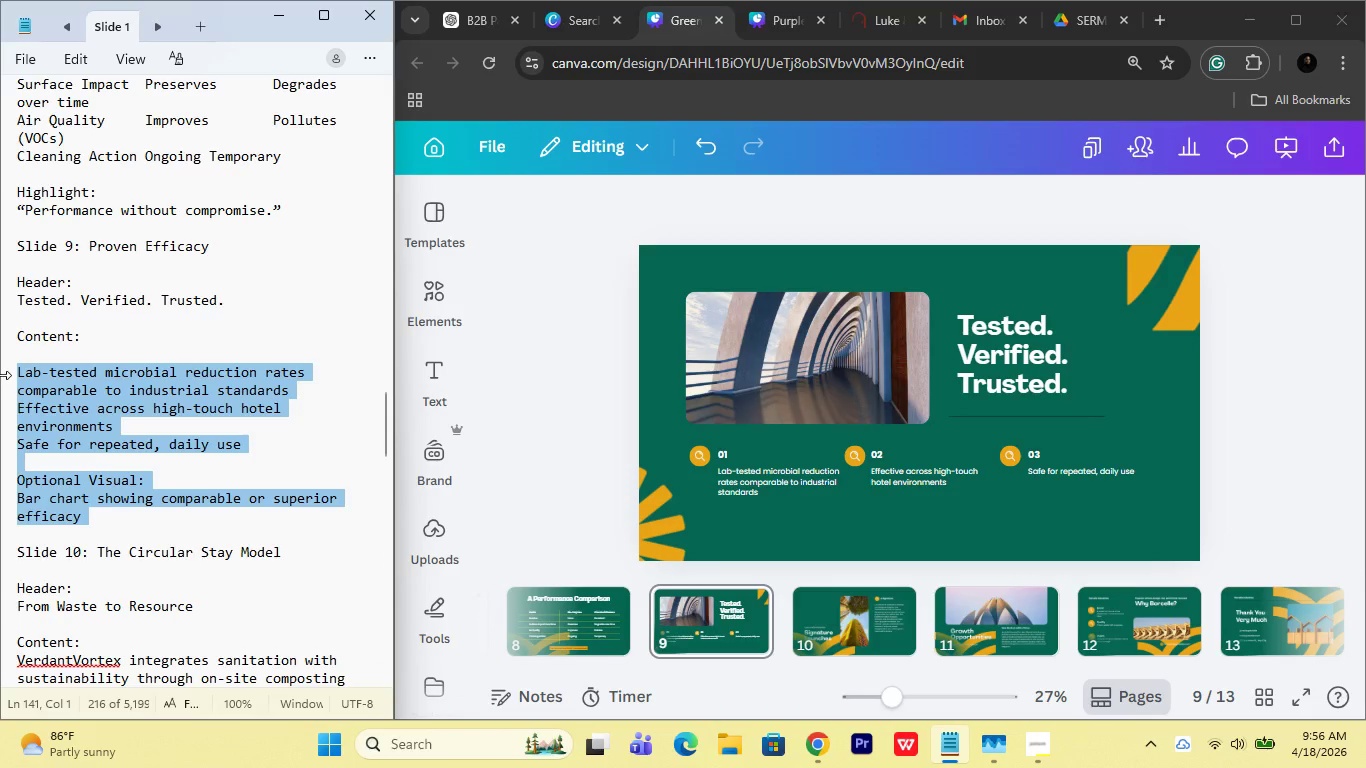 
key(Control+C)
 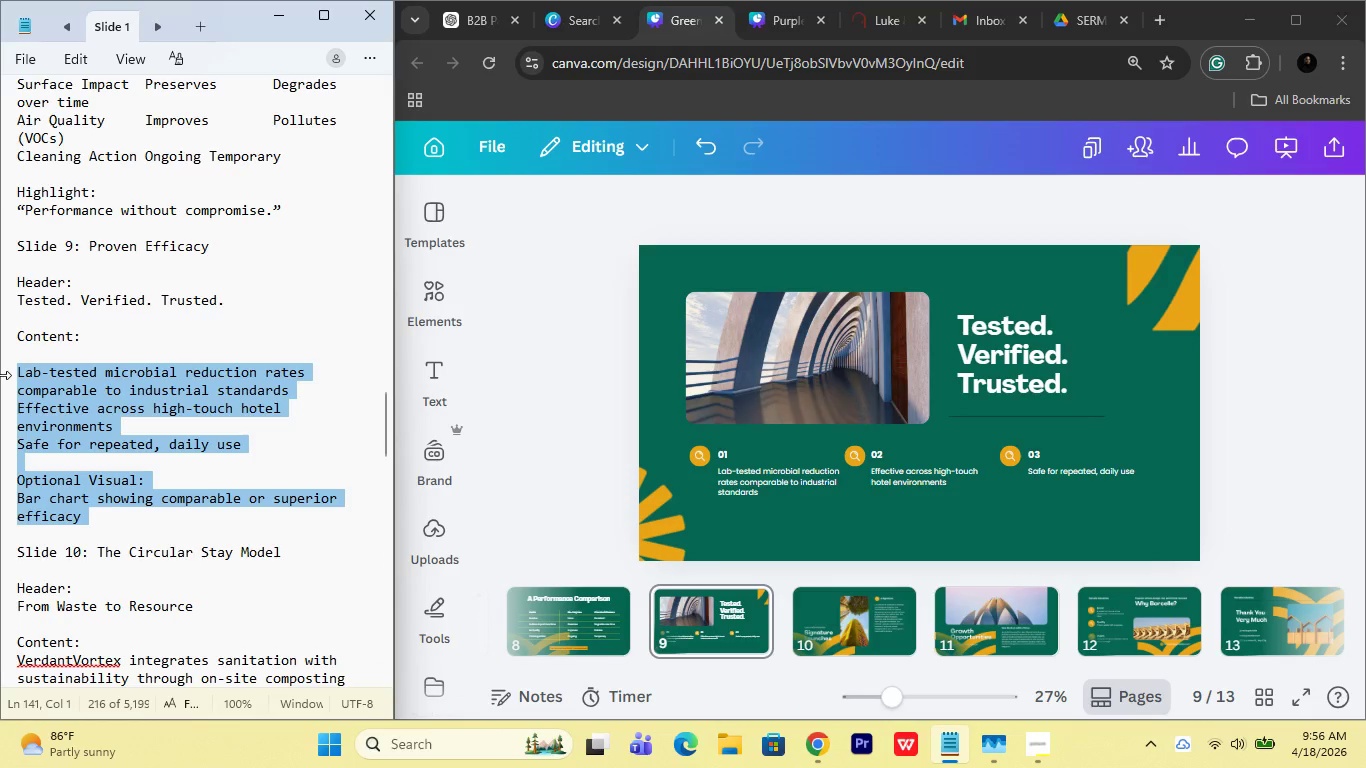 
key(Control+C)
 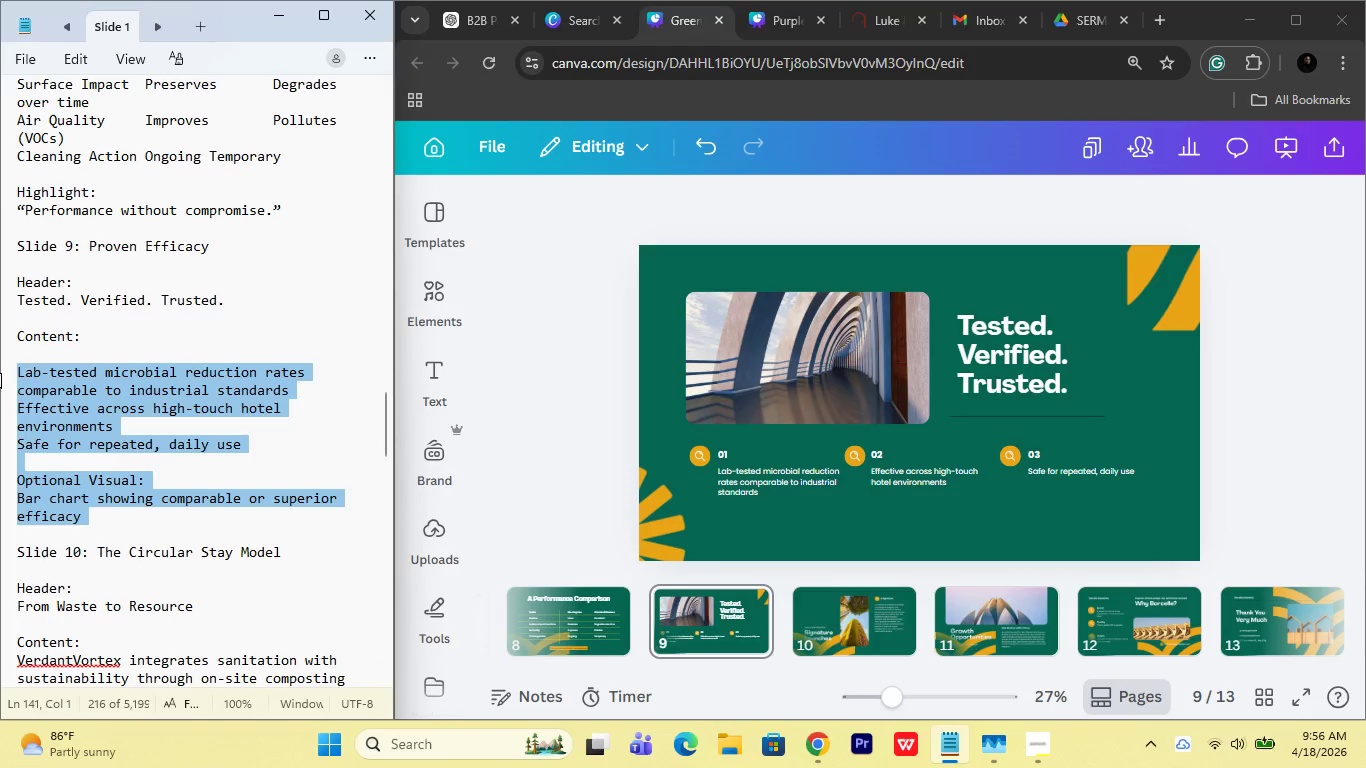 
key(Control+C)
 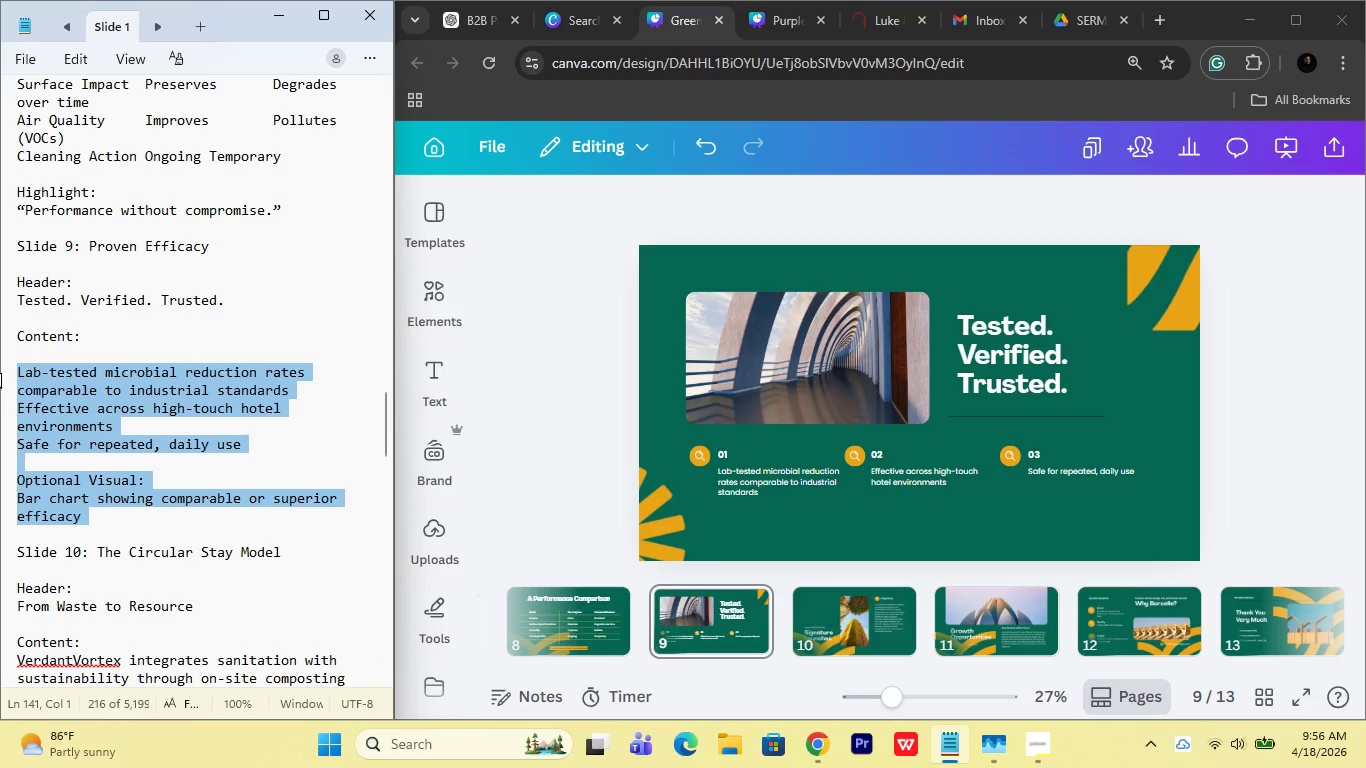 
key(Control+C)
 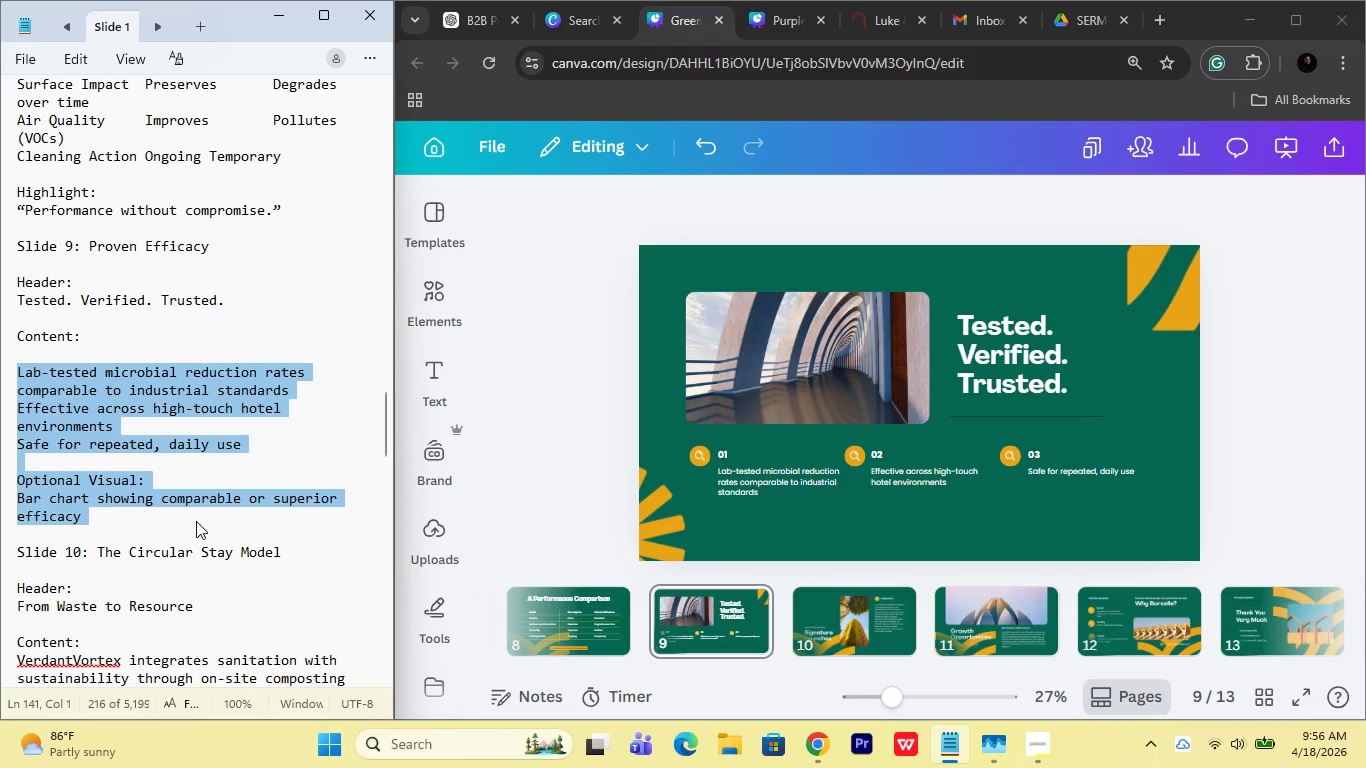 
left_click([196, 521])
 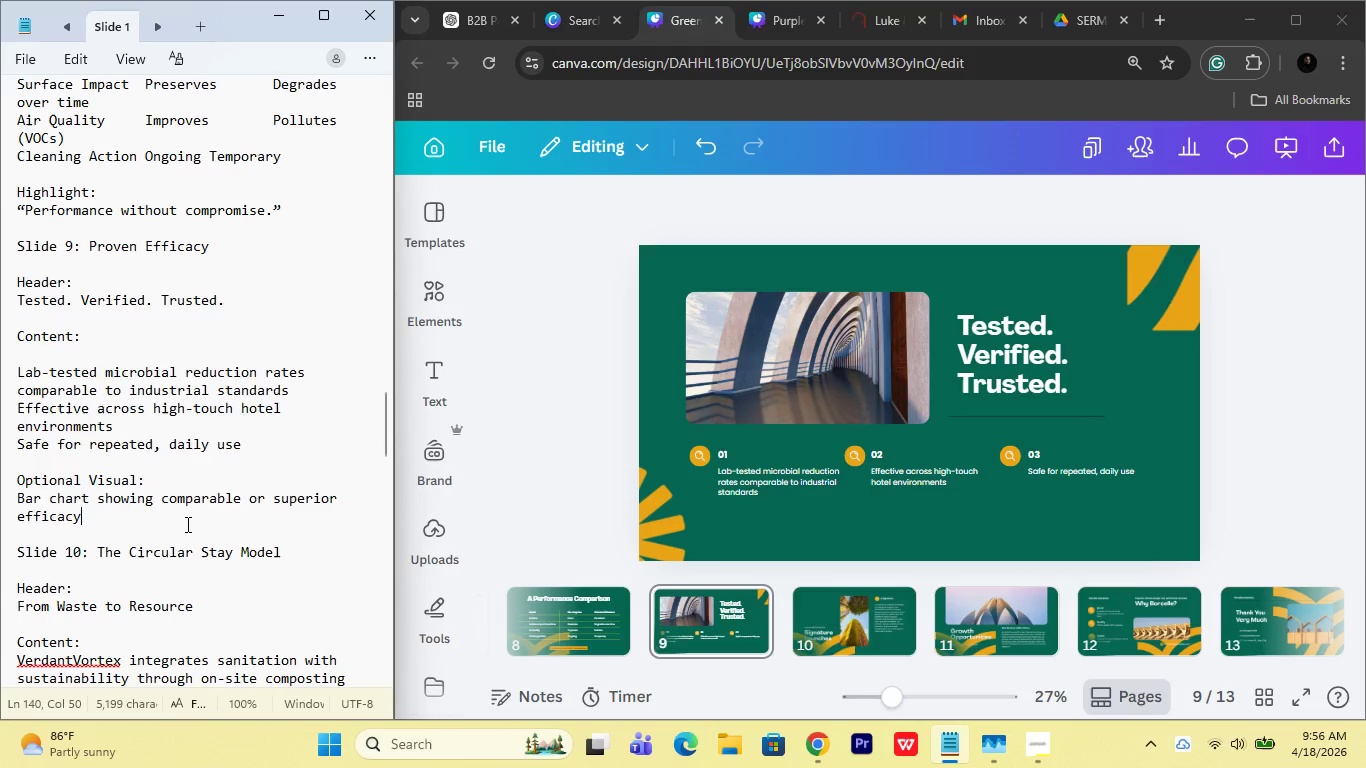 
left_click_drag(start_coordinate=[186, 524], to_coordinate=[19, 482])
 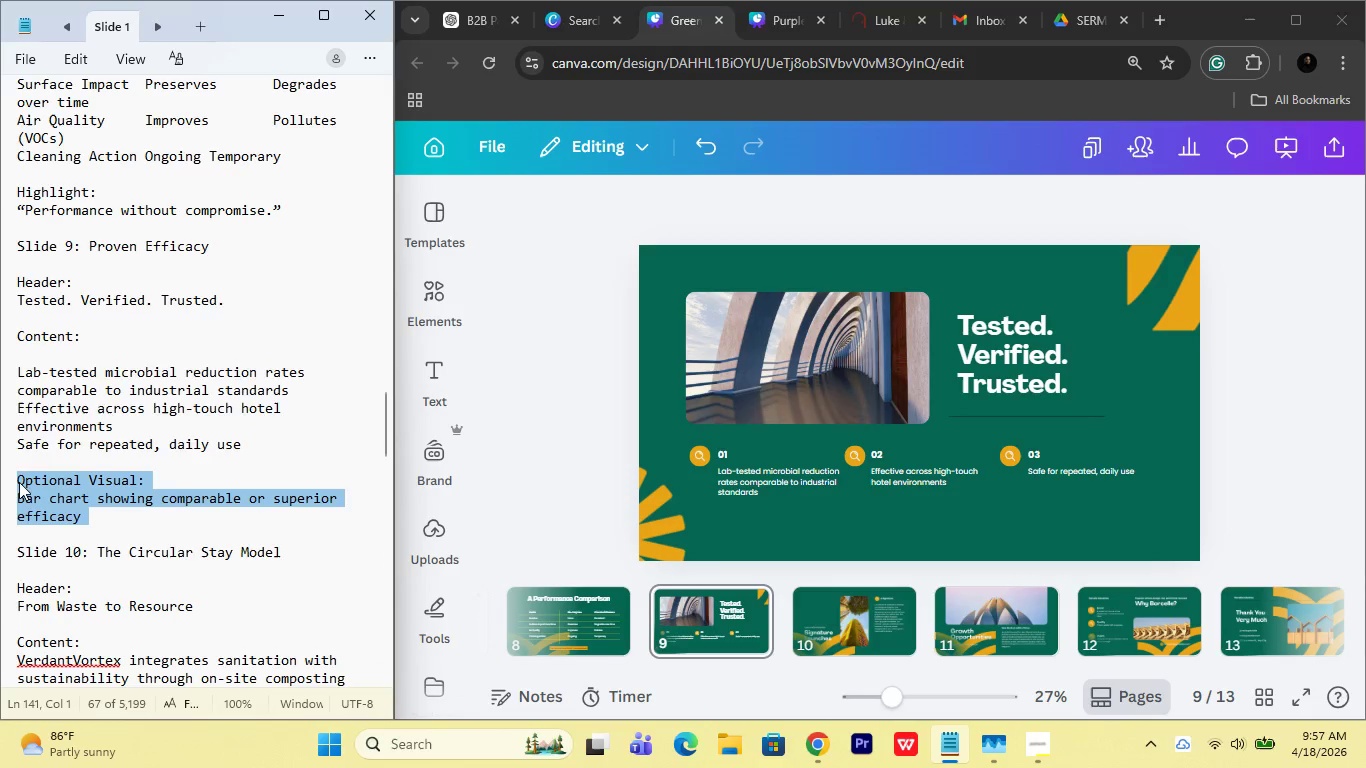 
key(Control+C)
 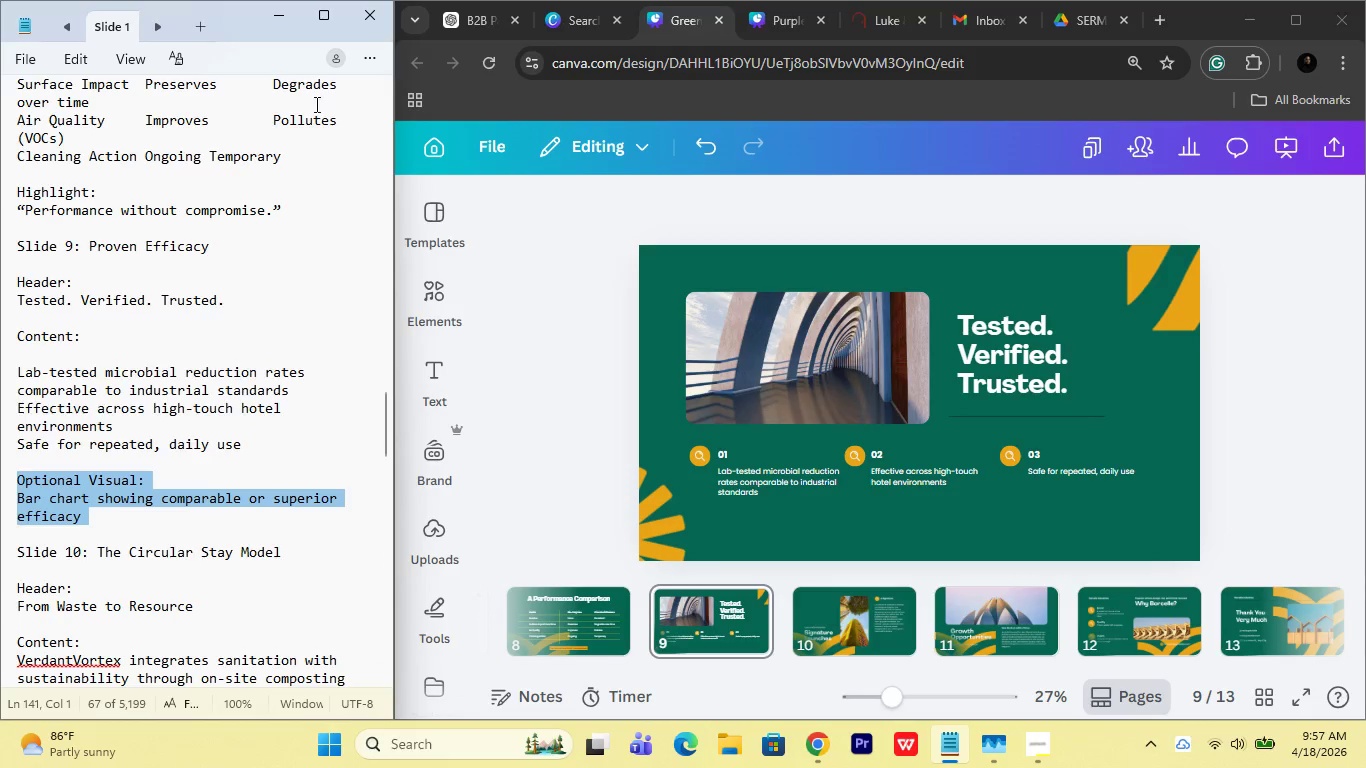 
key(Control+C)
 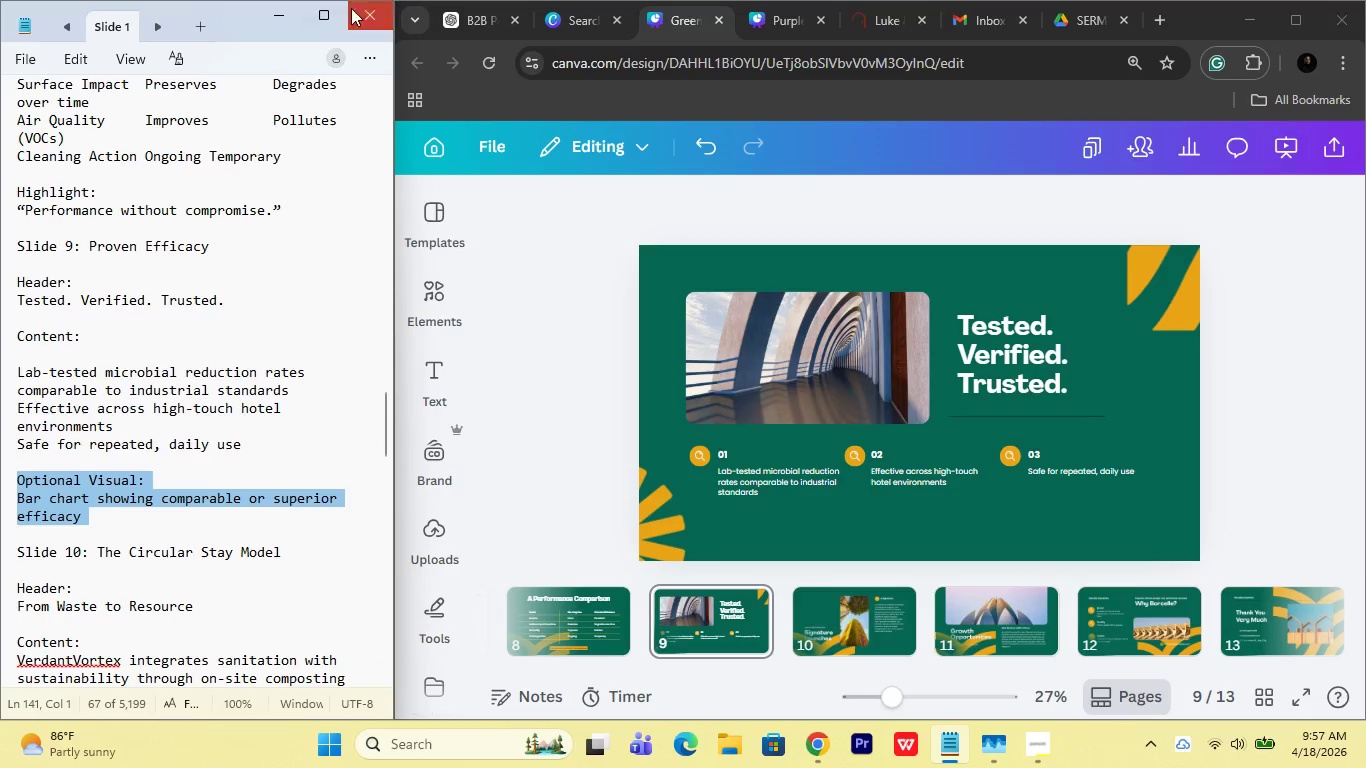 
key(Control+C)
 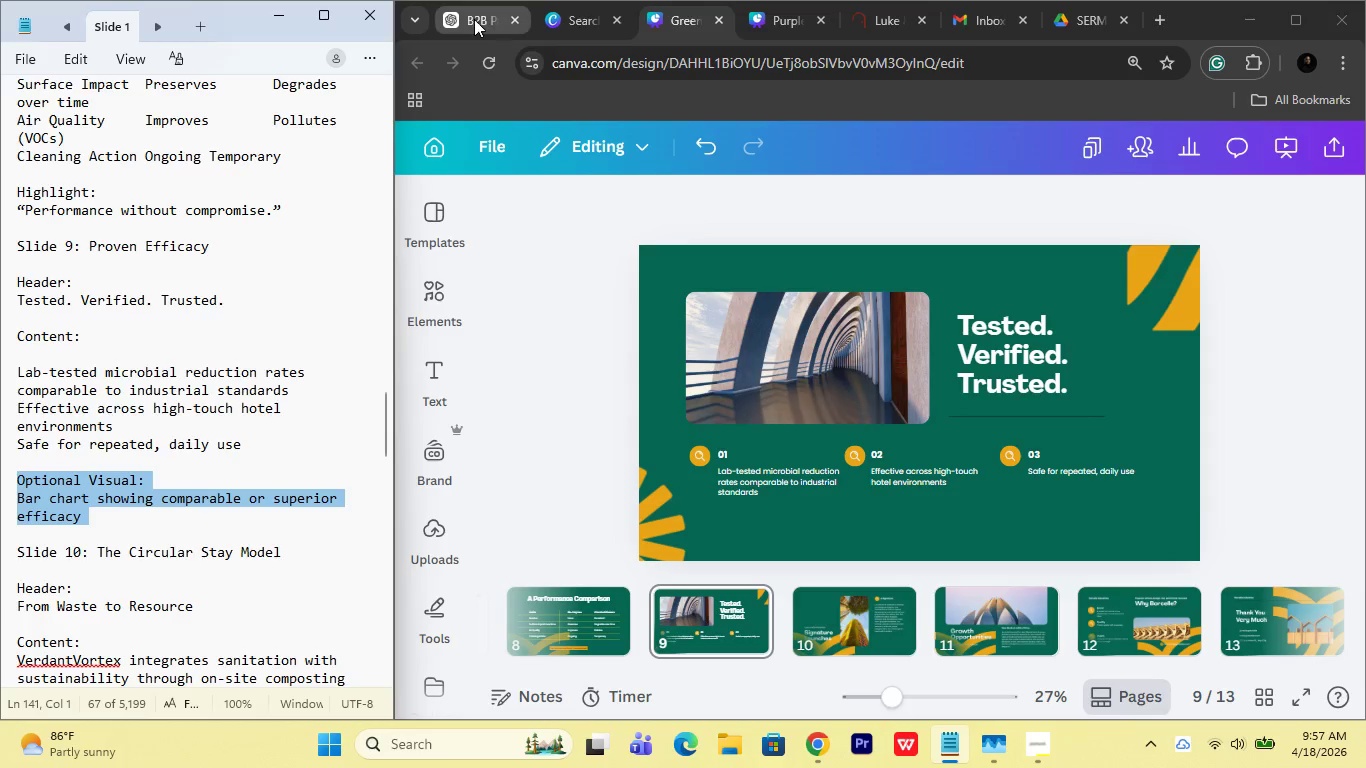 
left_click([474, 19])
 